 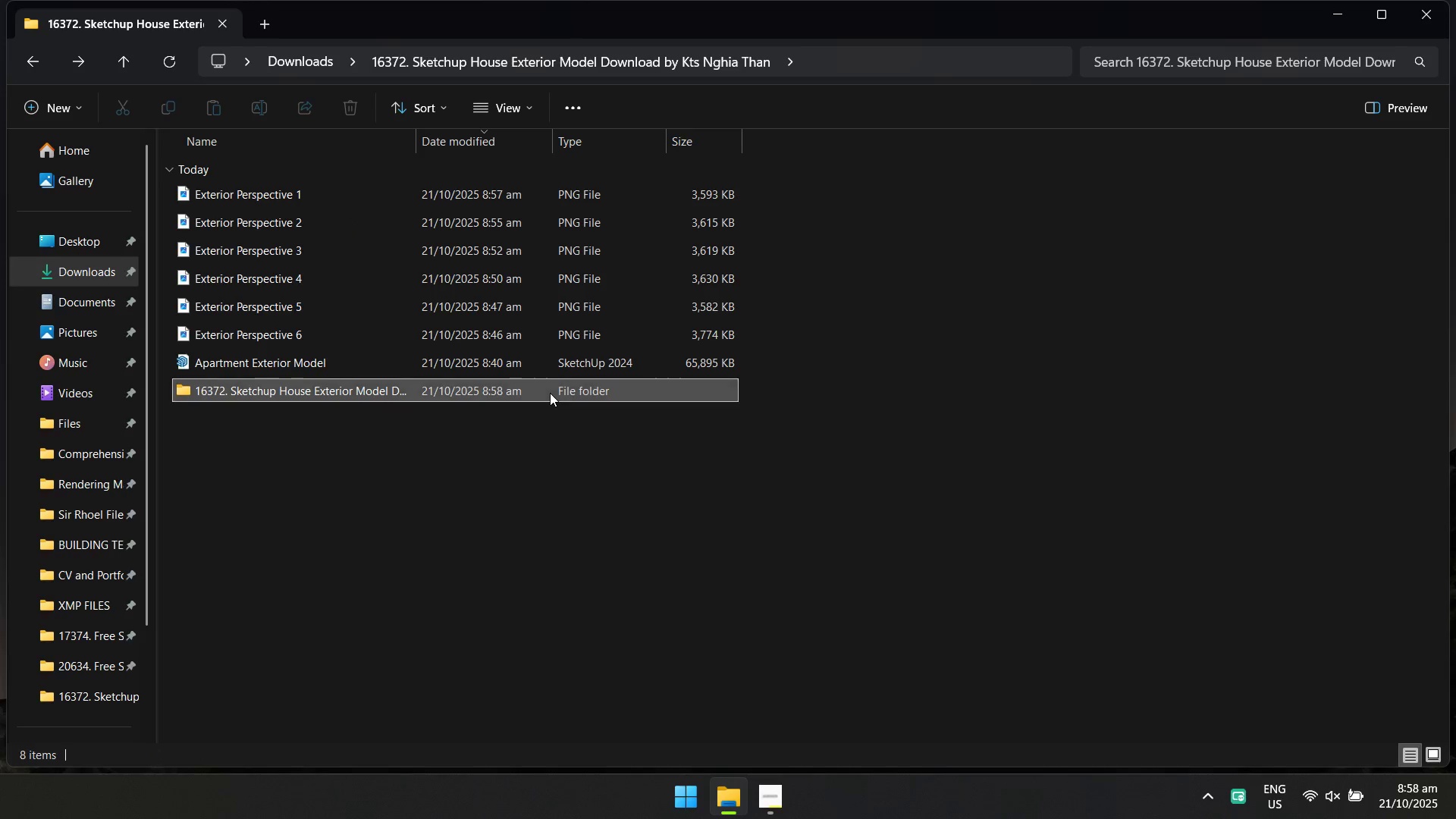 
key(Shift+Delete)
 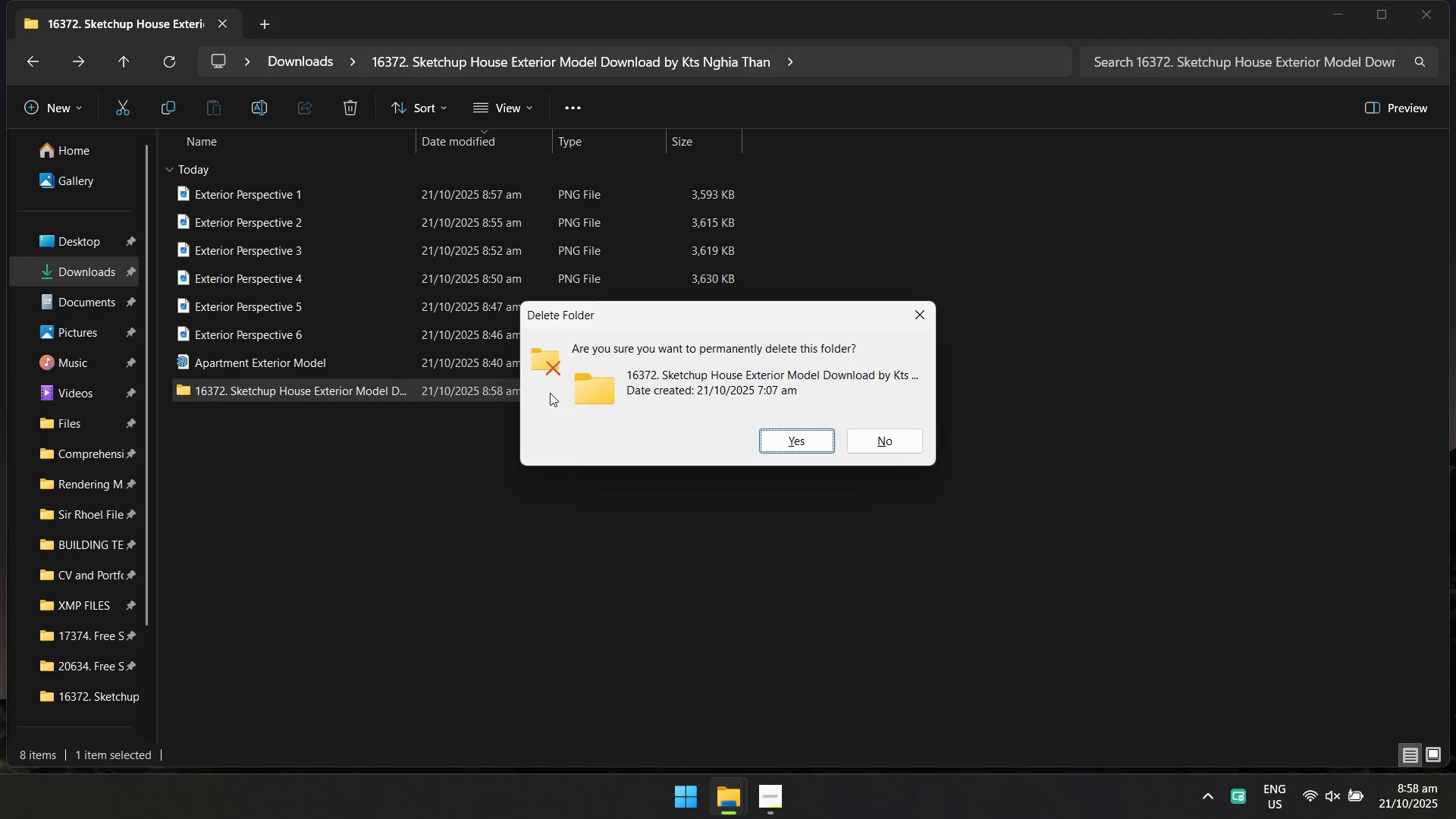 
key(Enter)
 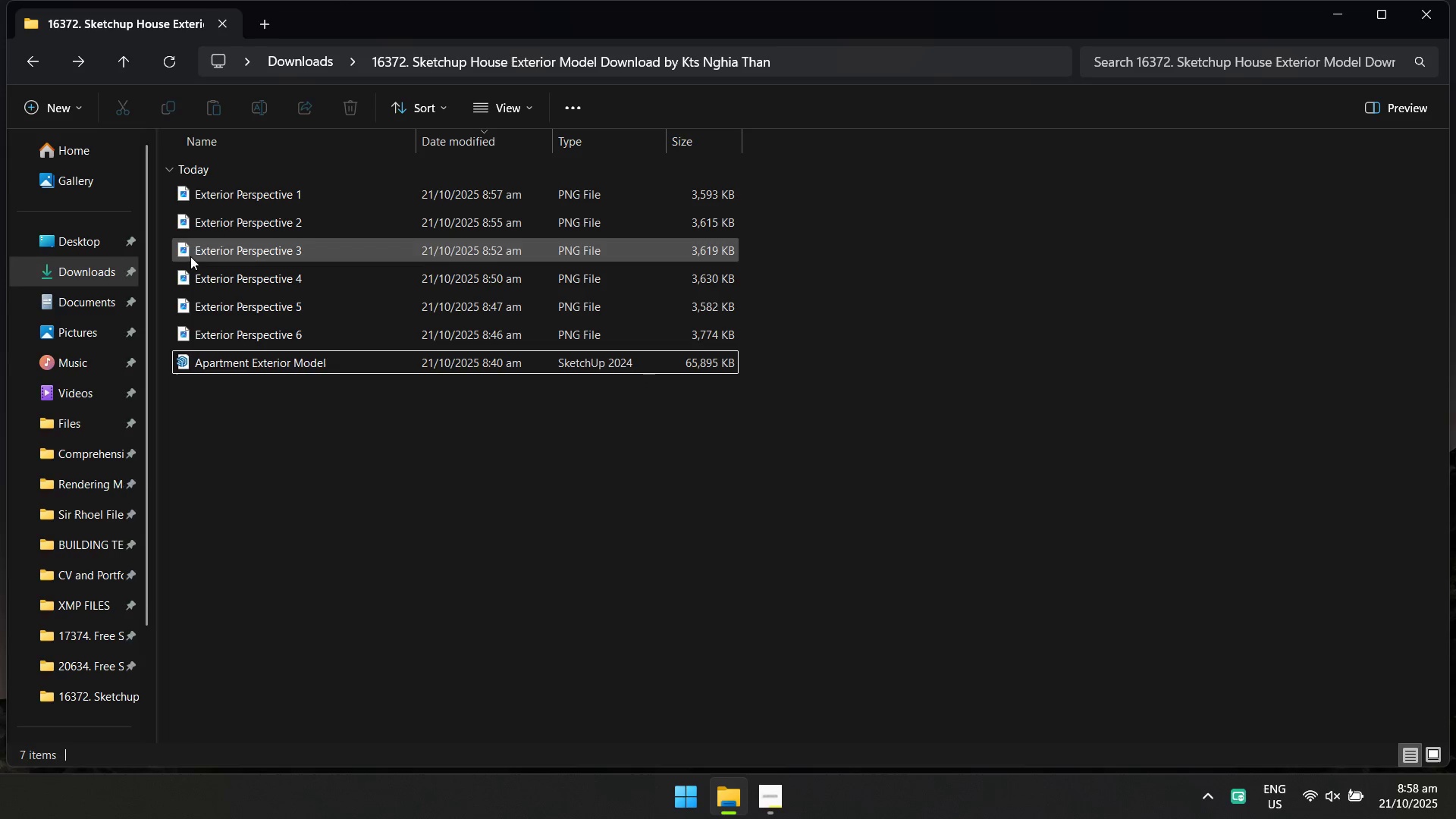 
left_click([105, 280])
 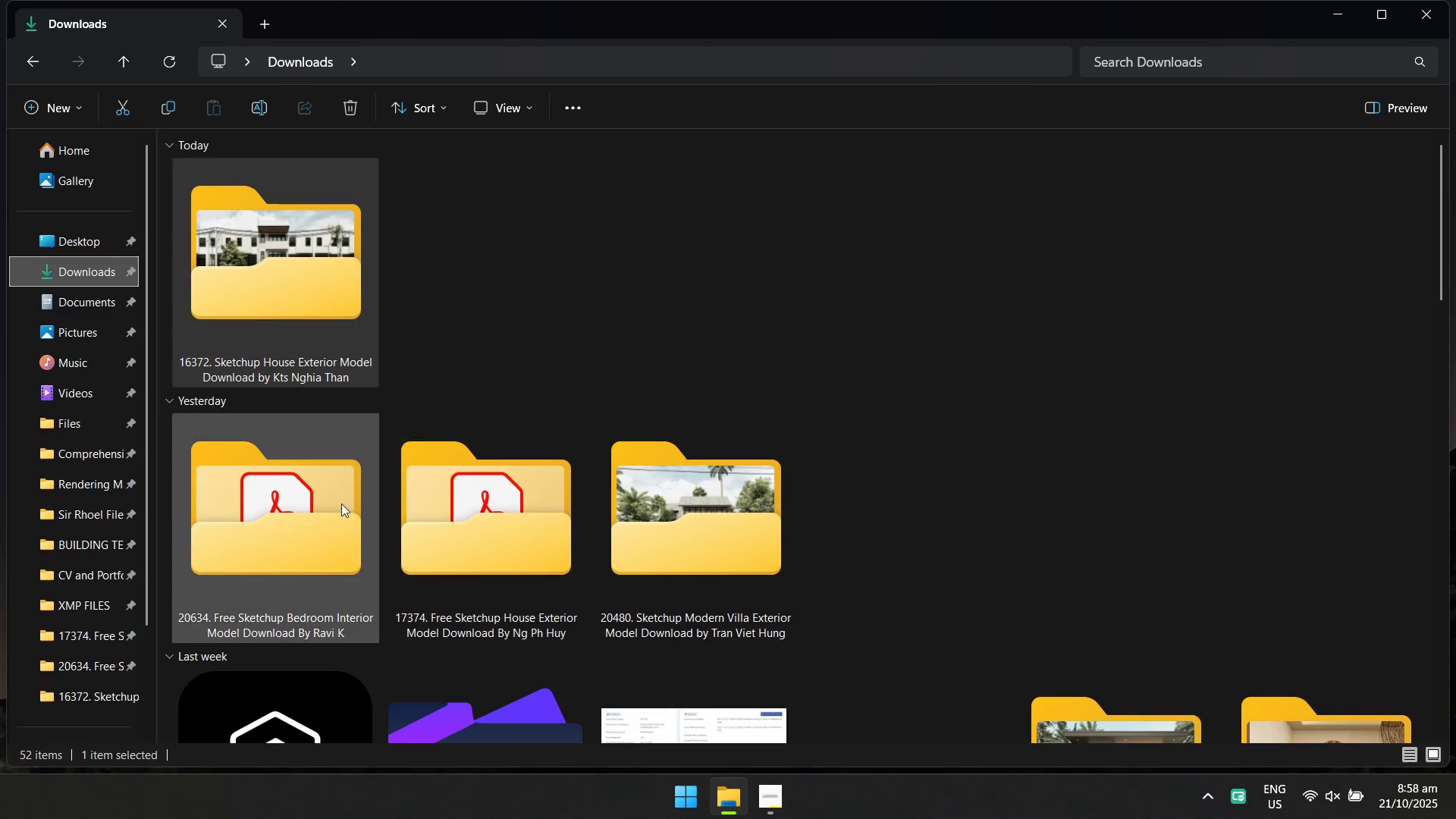 
double_click([282, 531])
 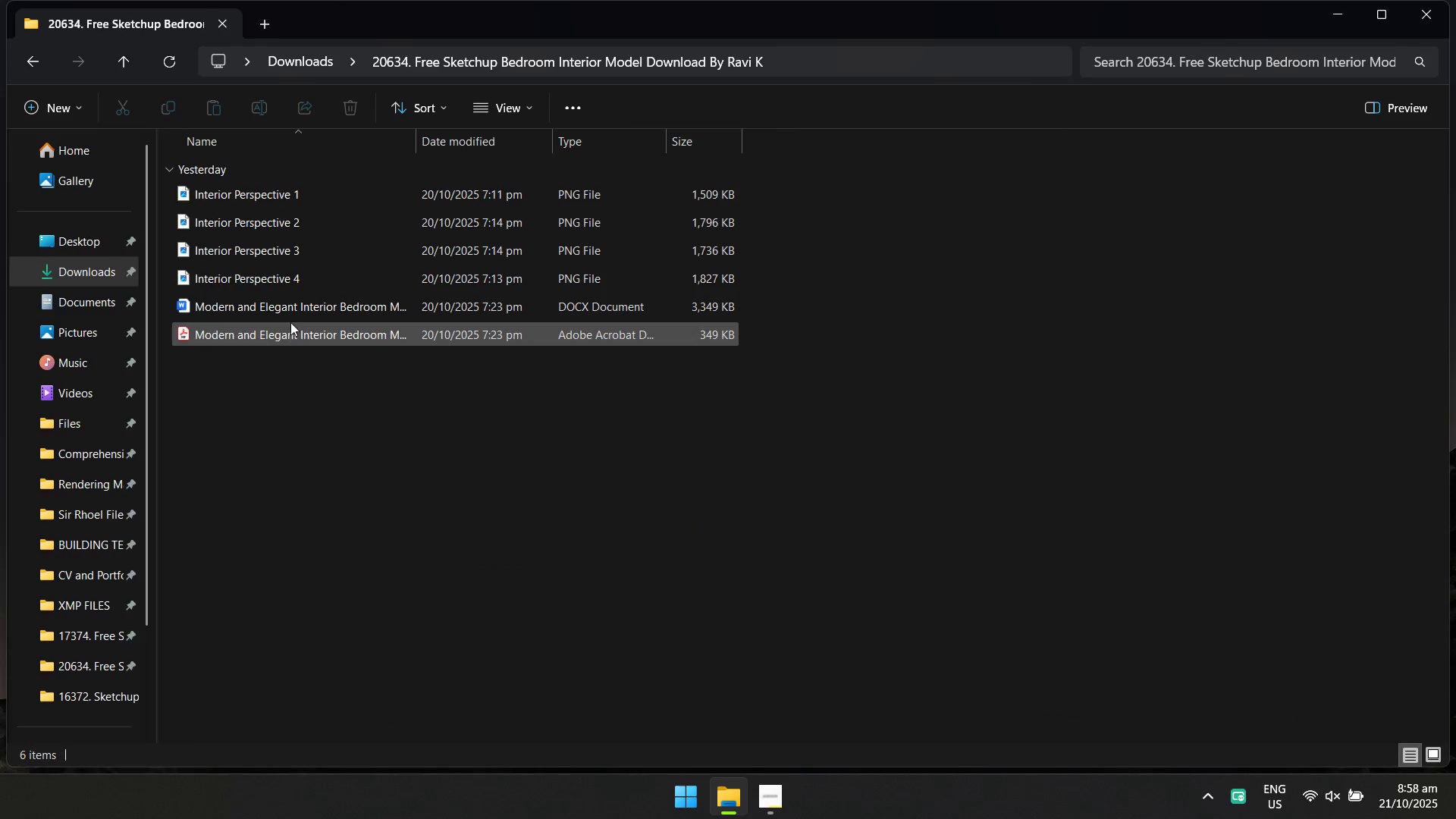 
key(Control+C)
 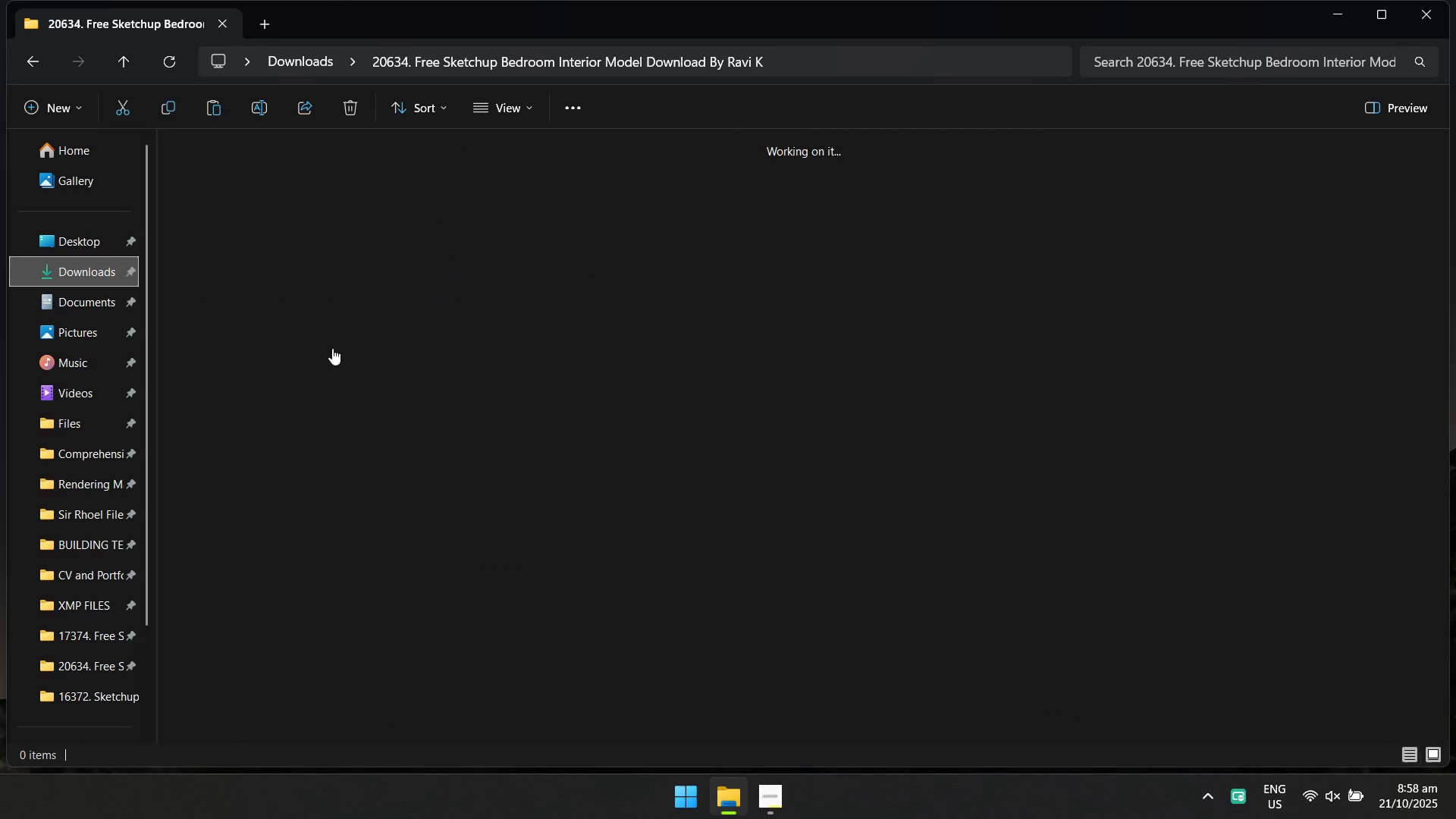 
double_click([562, 437])
 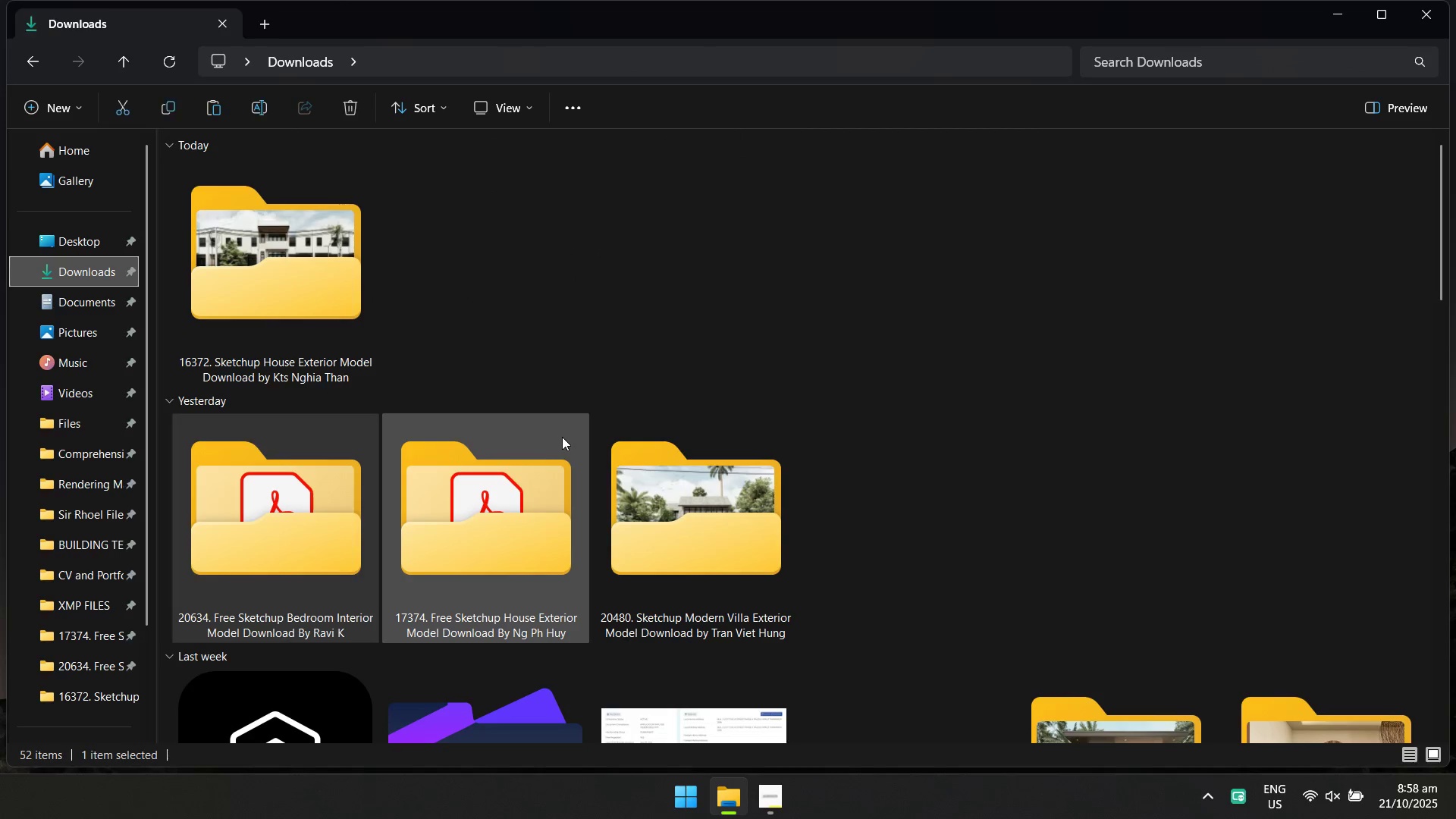 
key(Control+ControlLeft)
 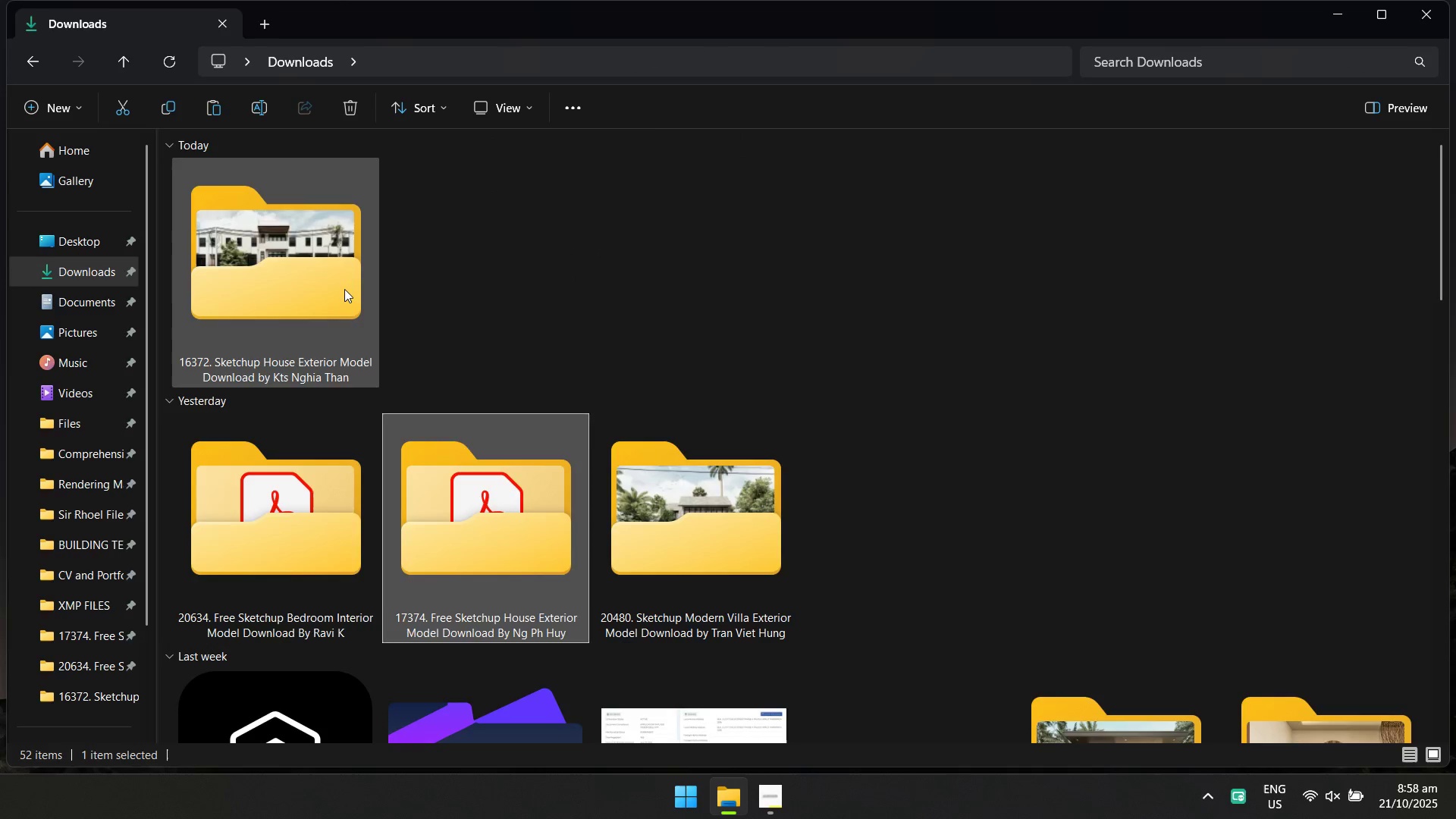 
double_click([344, 289])
 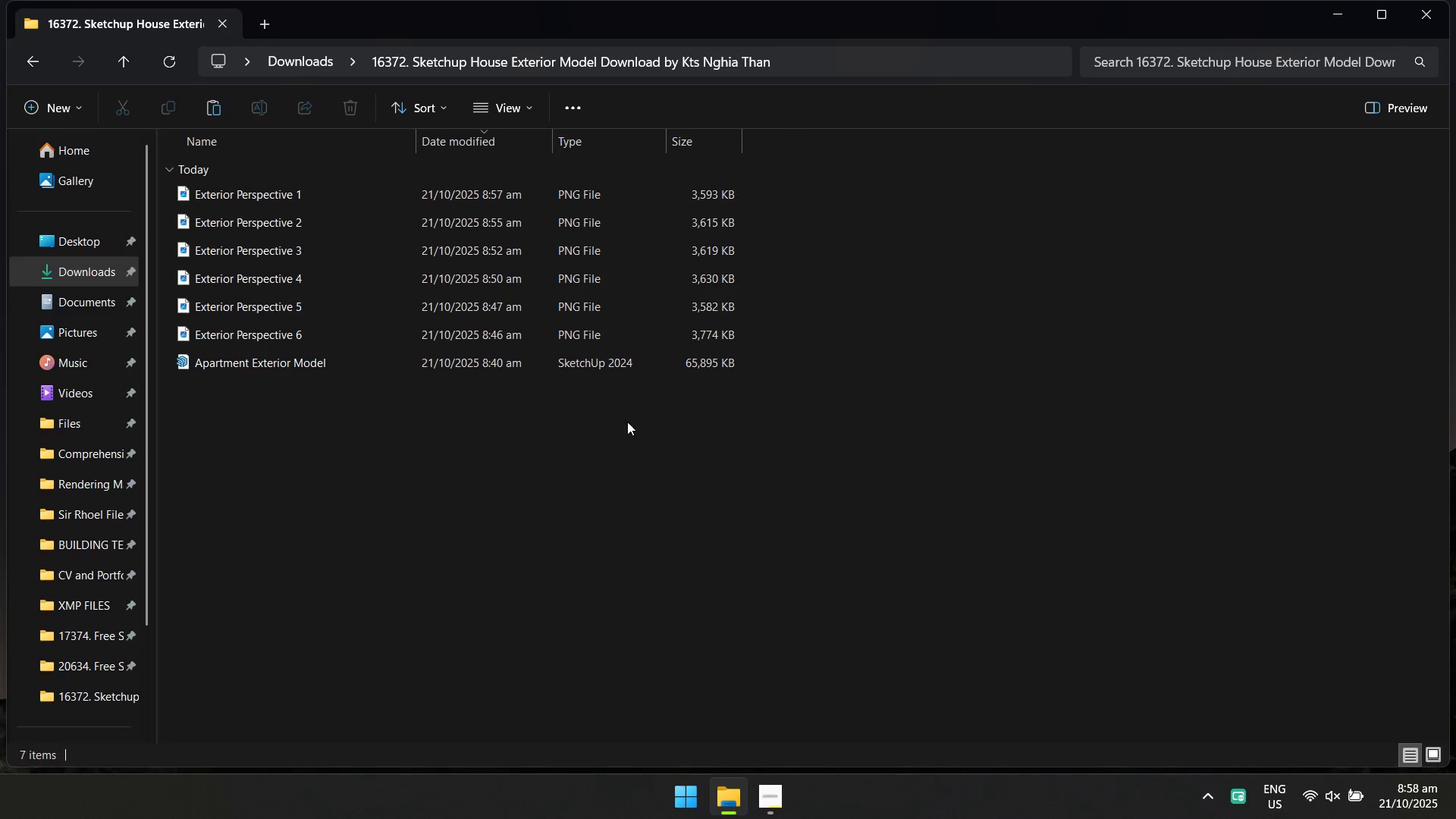 
triple_click([629, 422])
 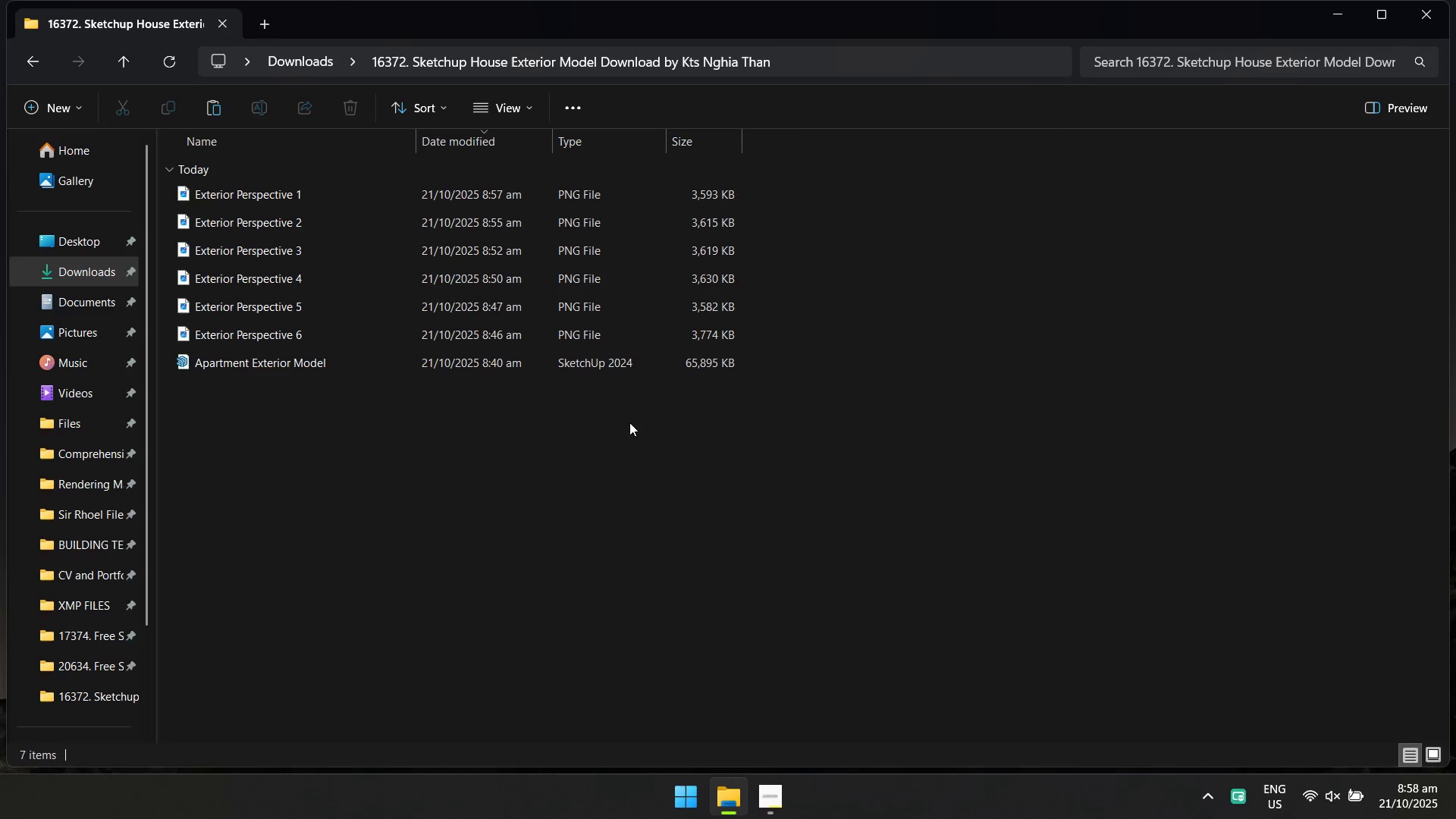 
key(Control+V)
 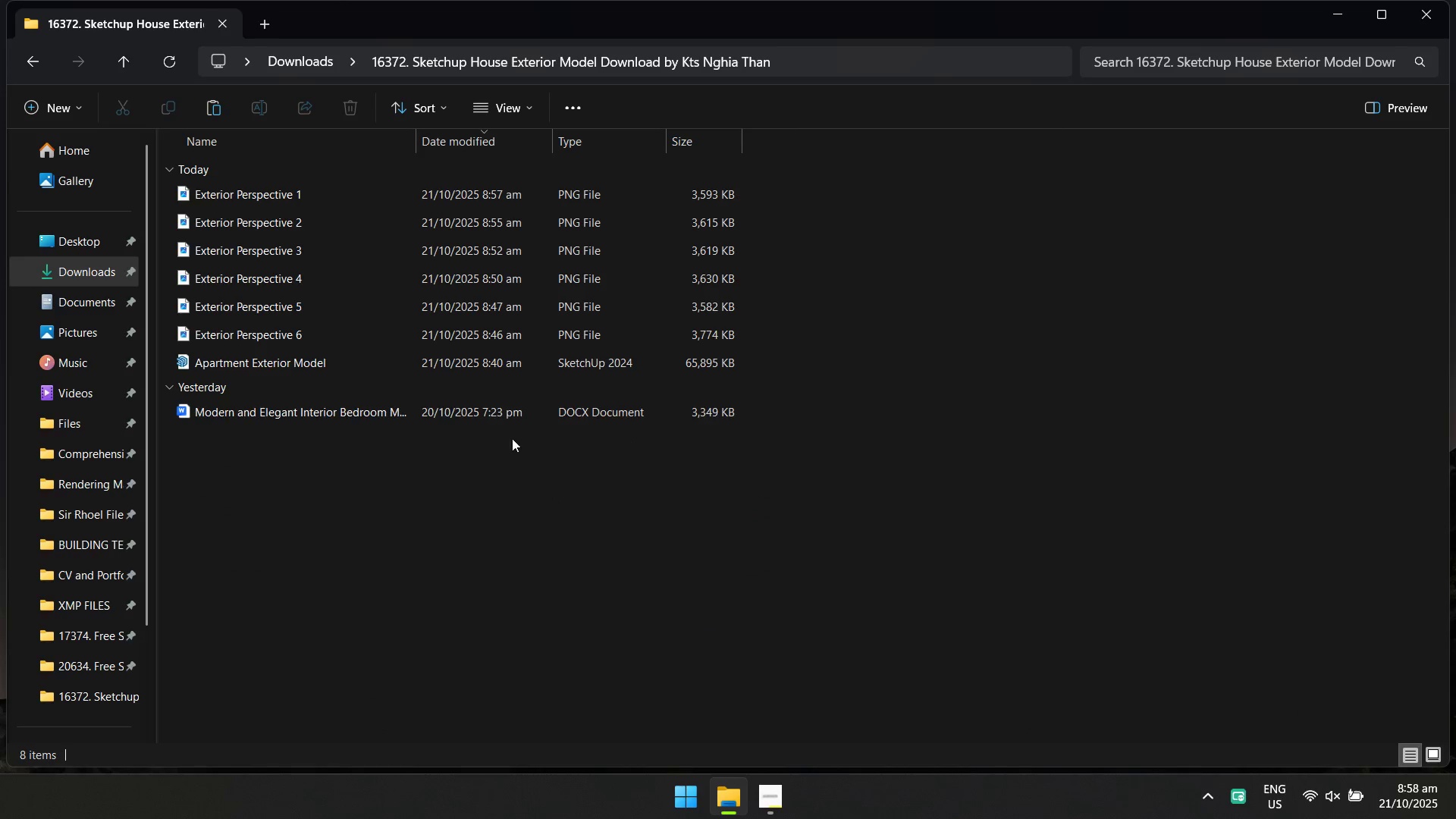 
double_click([498, 399])
 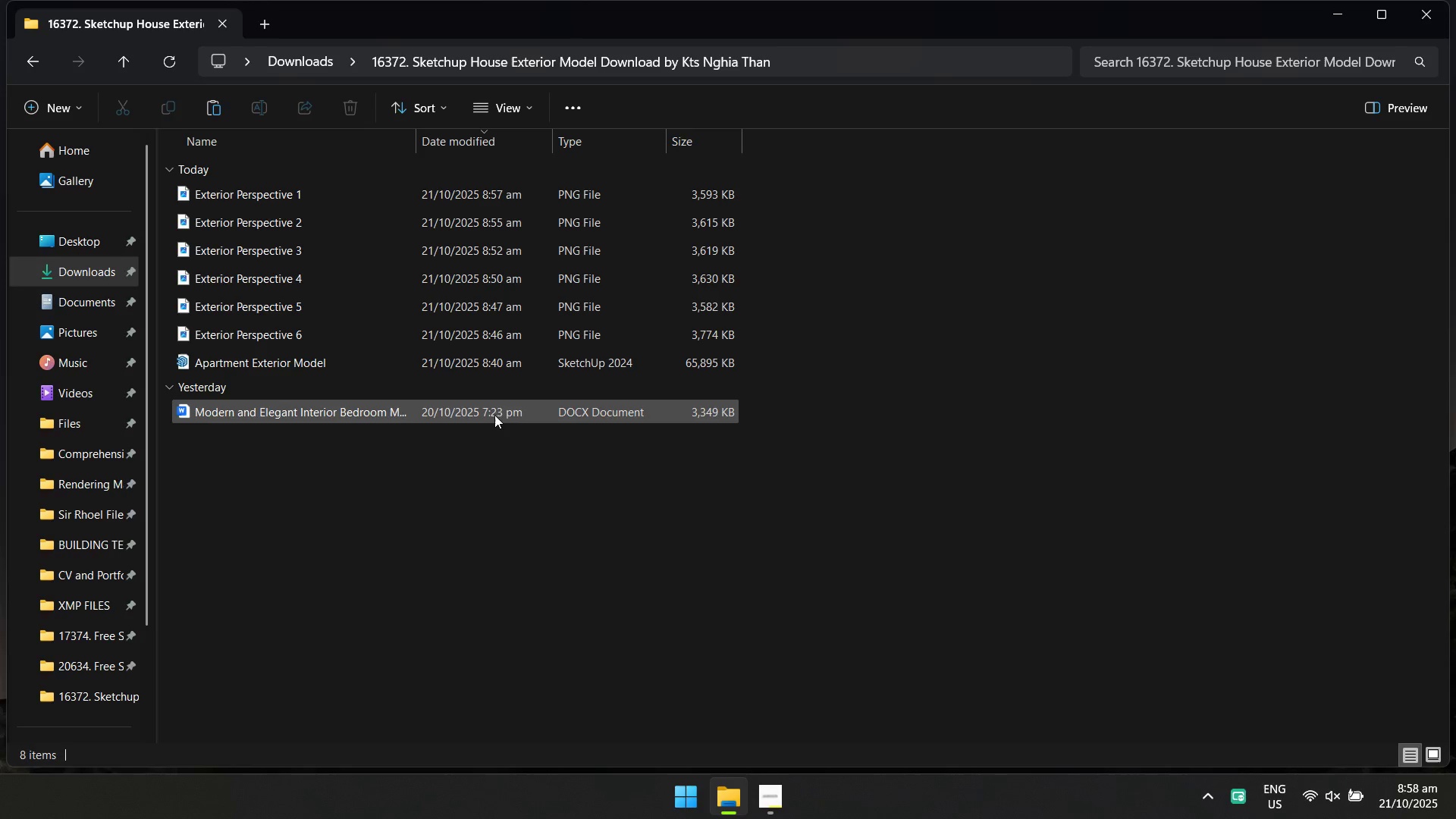 
triple_click([494, 416])
 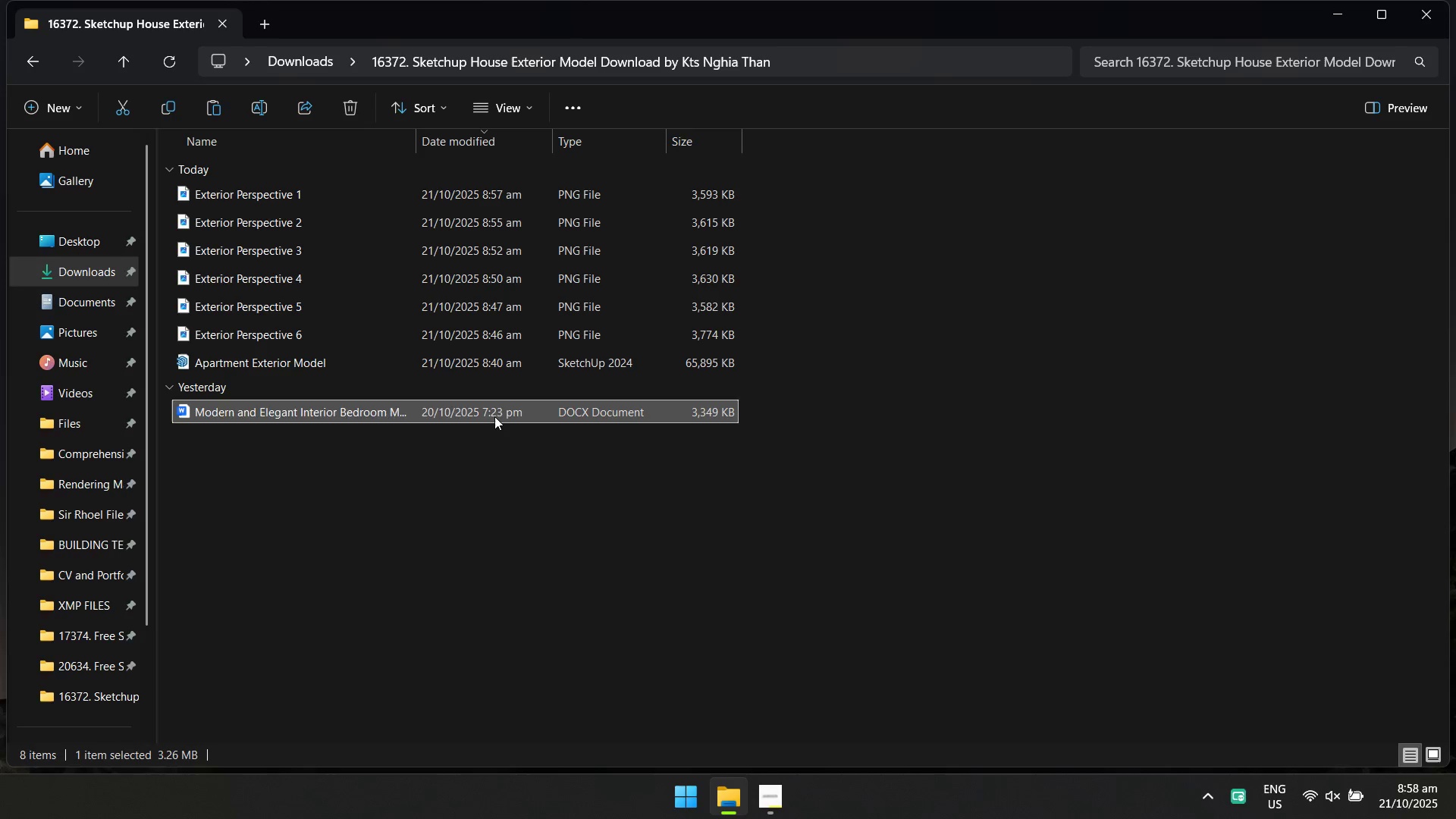 
type([F2]Modern Minimalist Apartment Design Brief)
 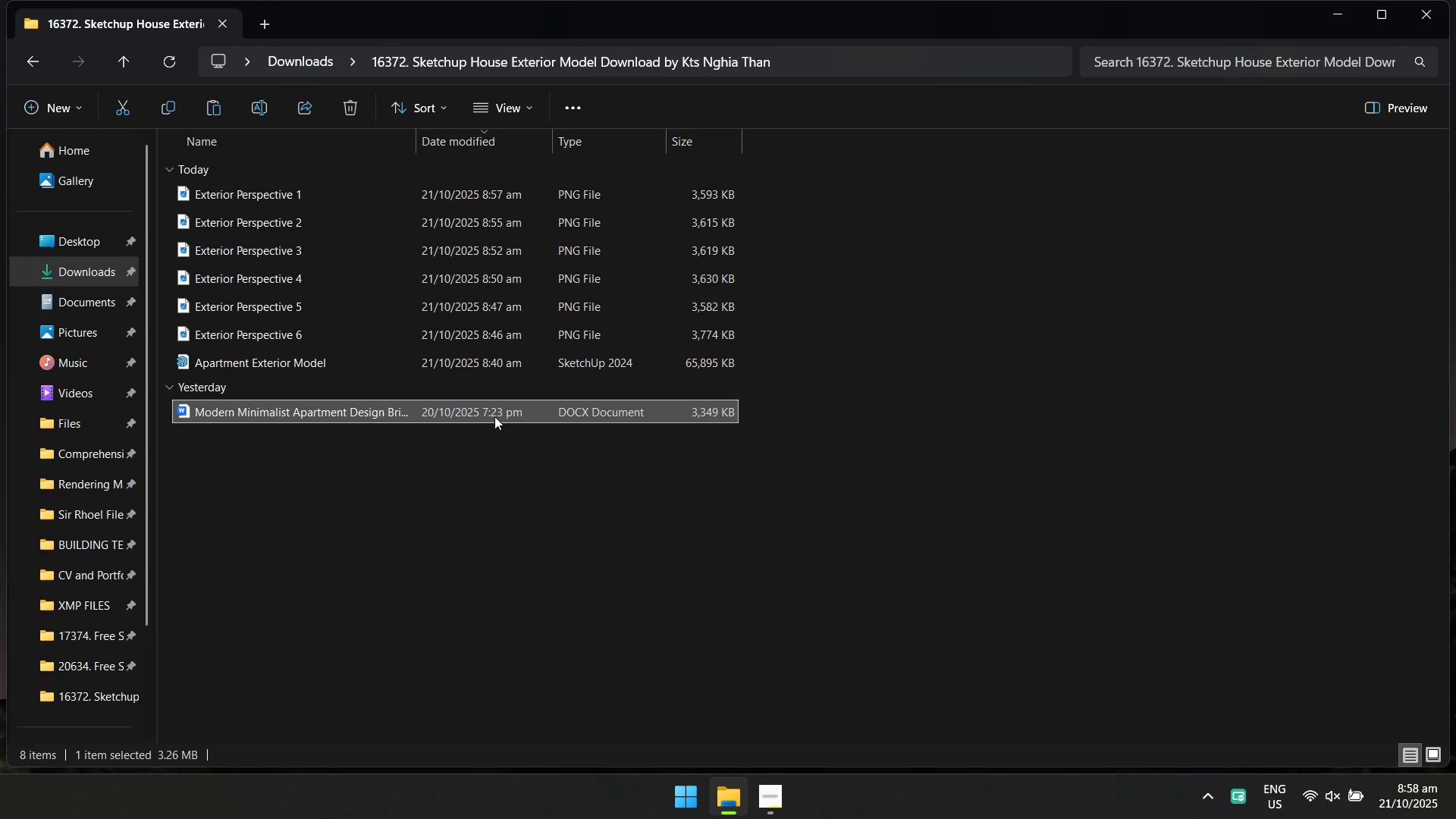 
 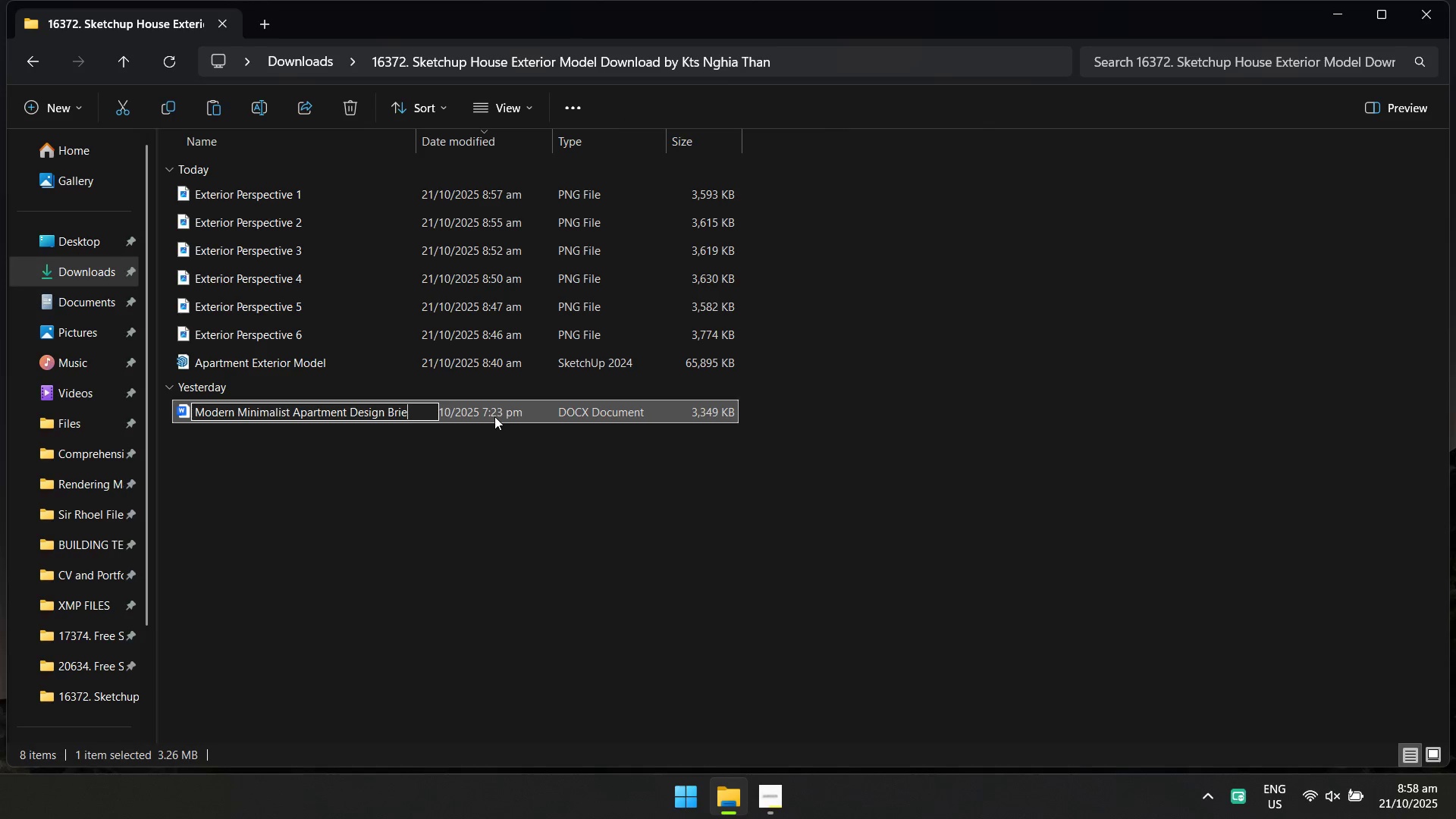 
key(Enter)
 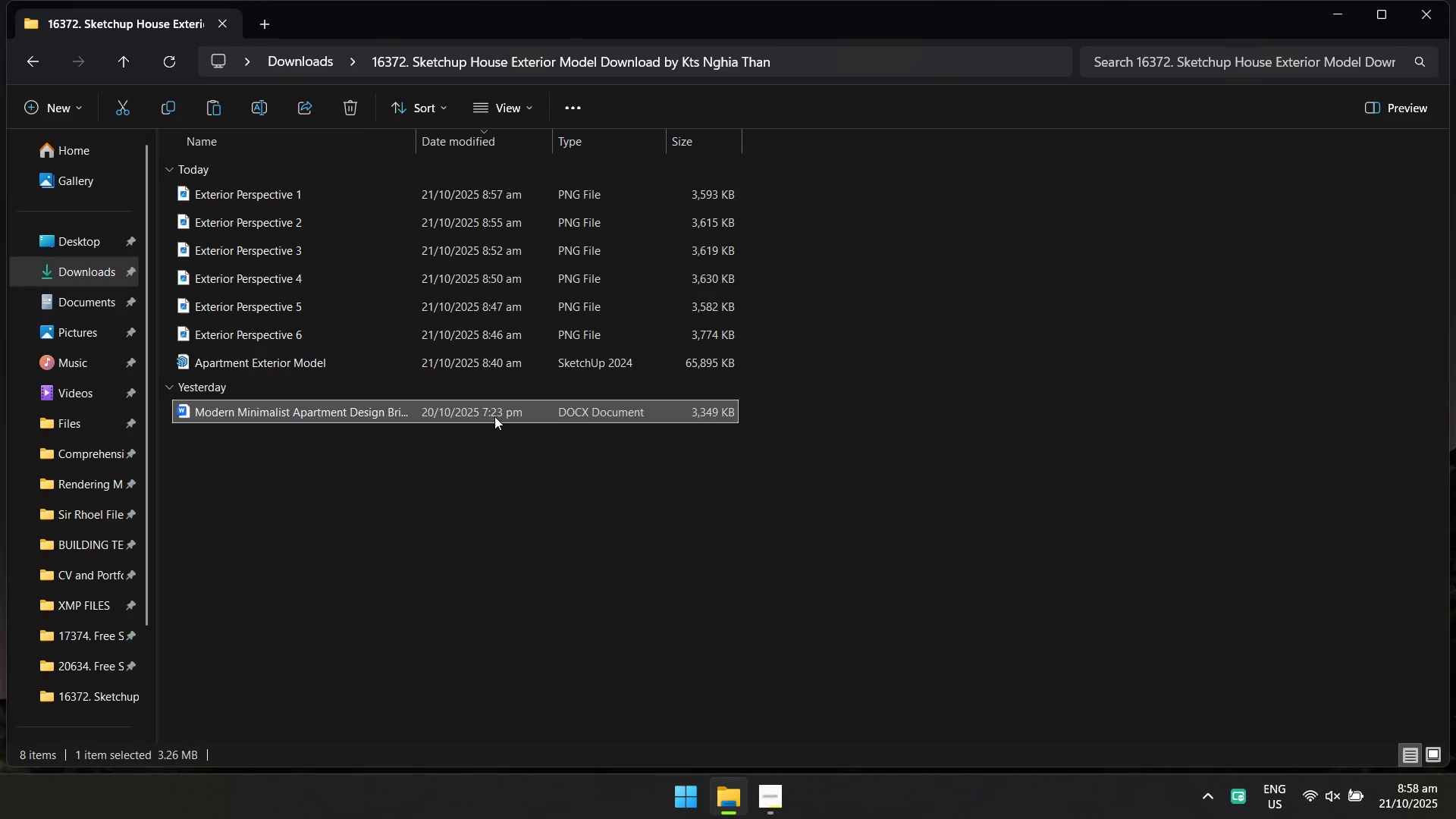 
double_click([494, 416])
 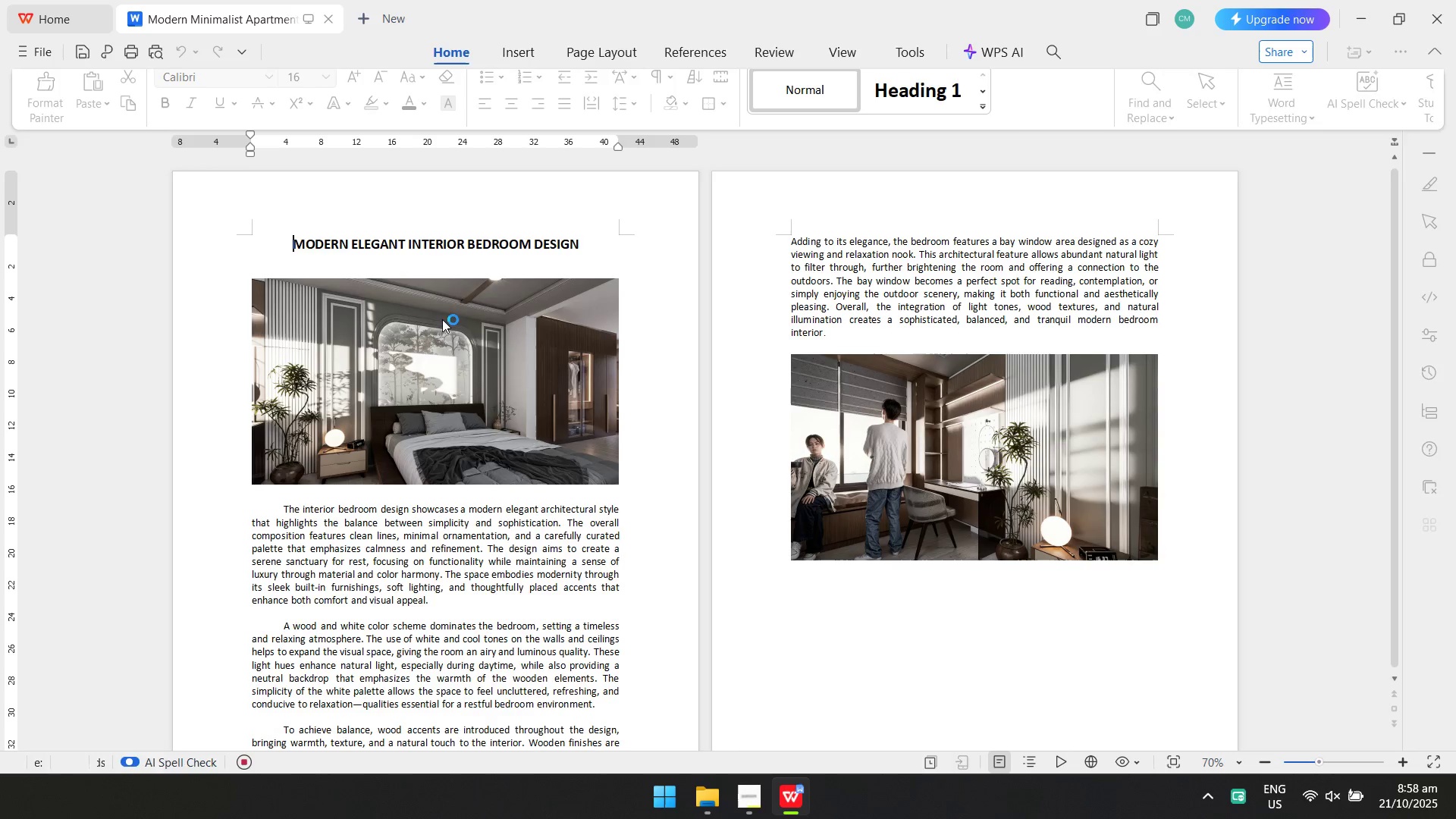 
left_click_drag(start_coordinate=[290, 286], to_coordinate=[1204, 646])
 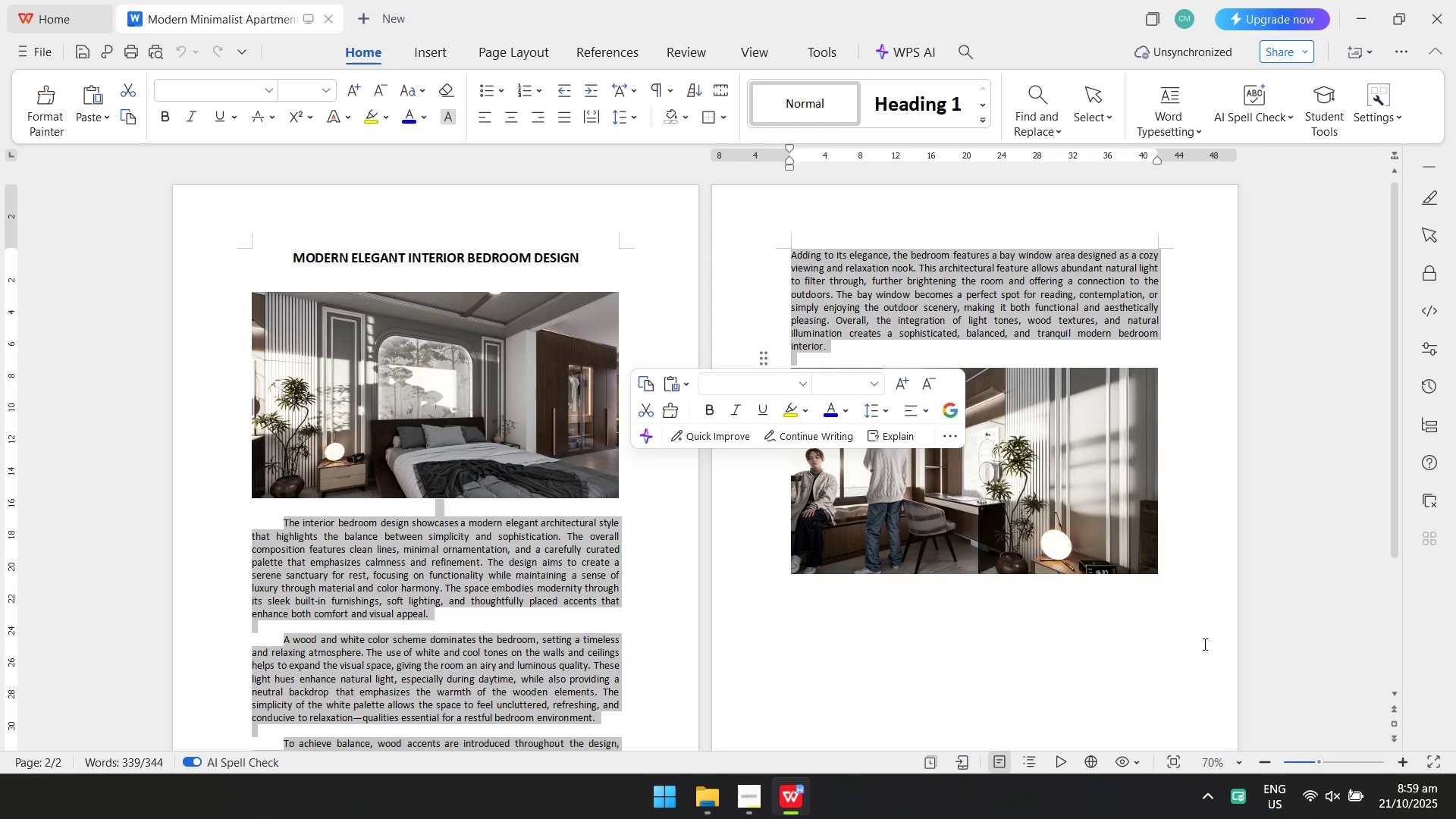 
key(Delete)
 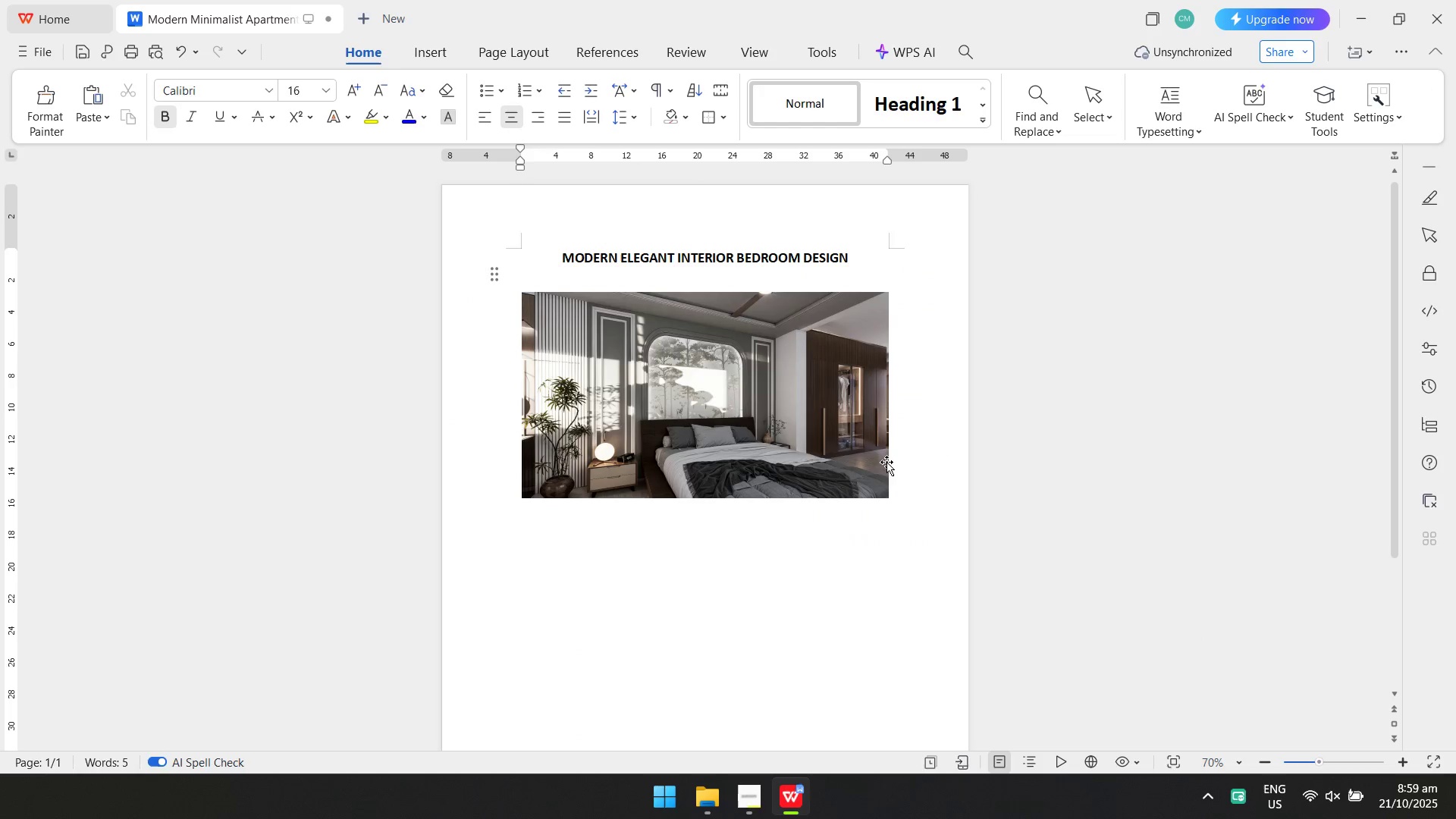 
left_click([792, 421])
 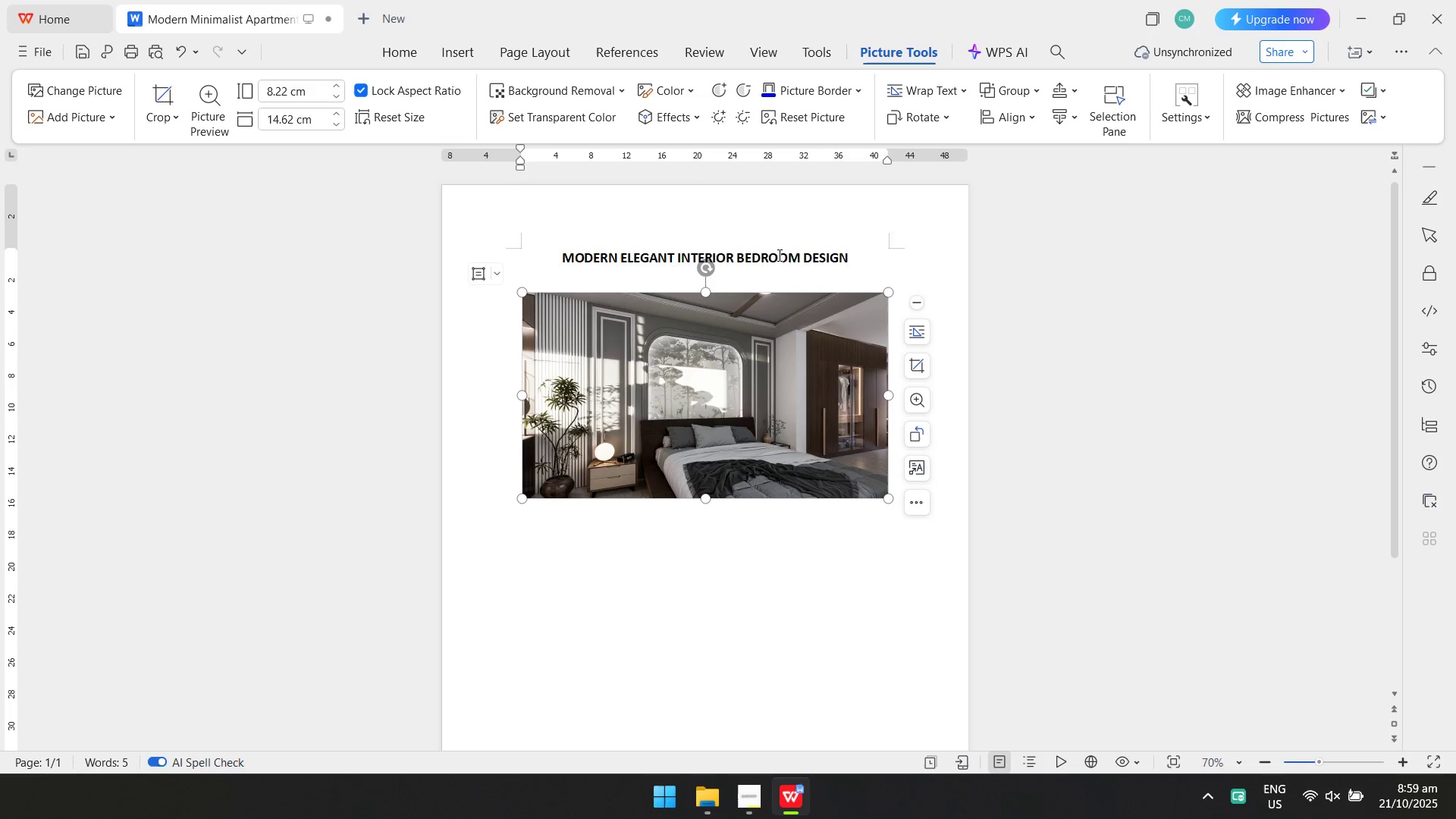 
left_click([826, 272])
 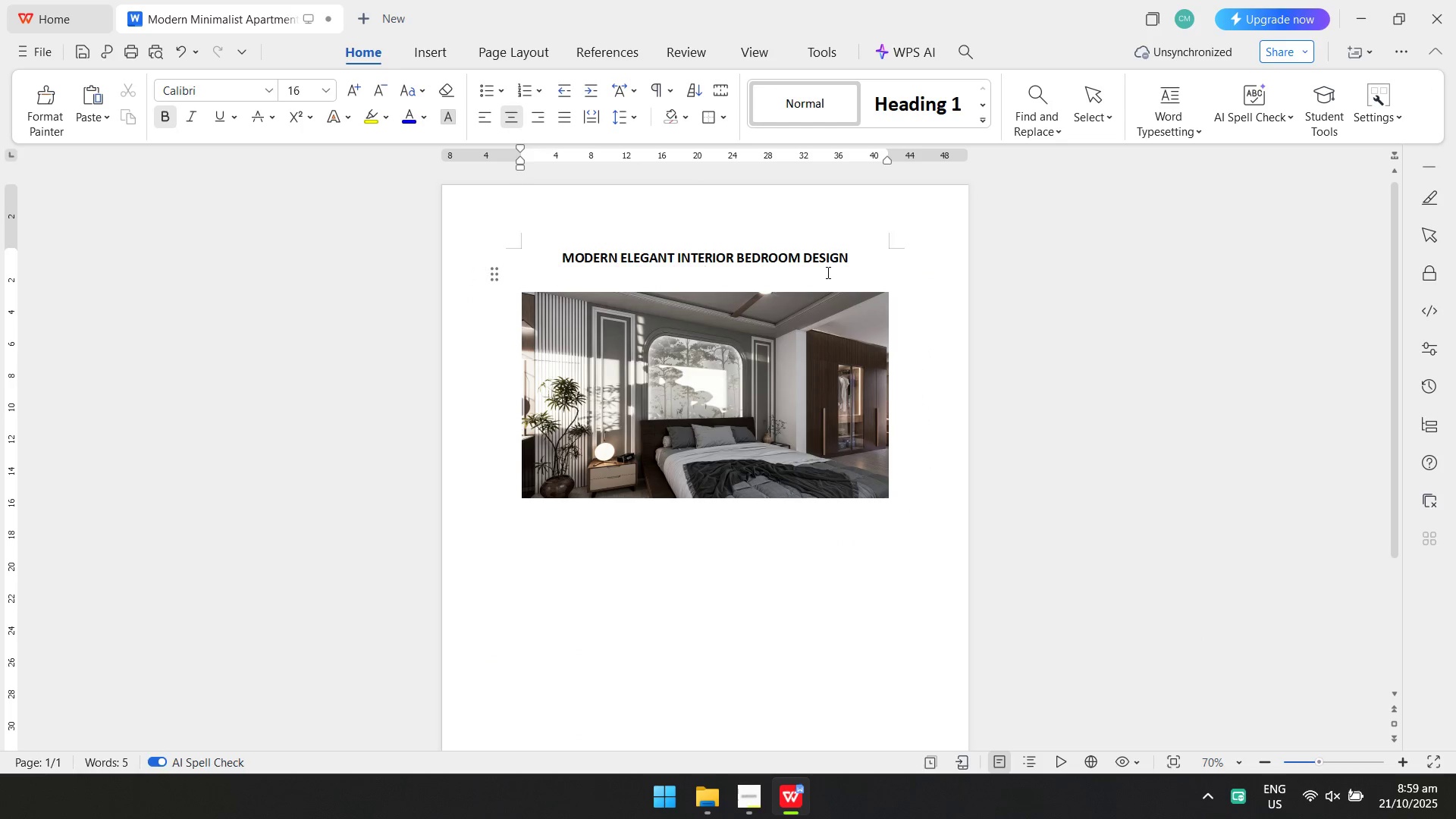 
key(Home)
 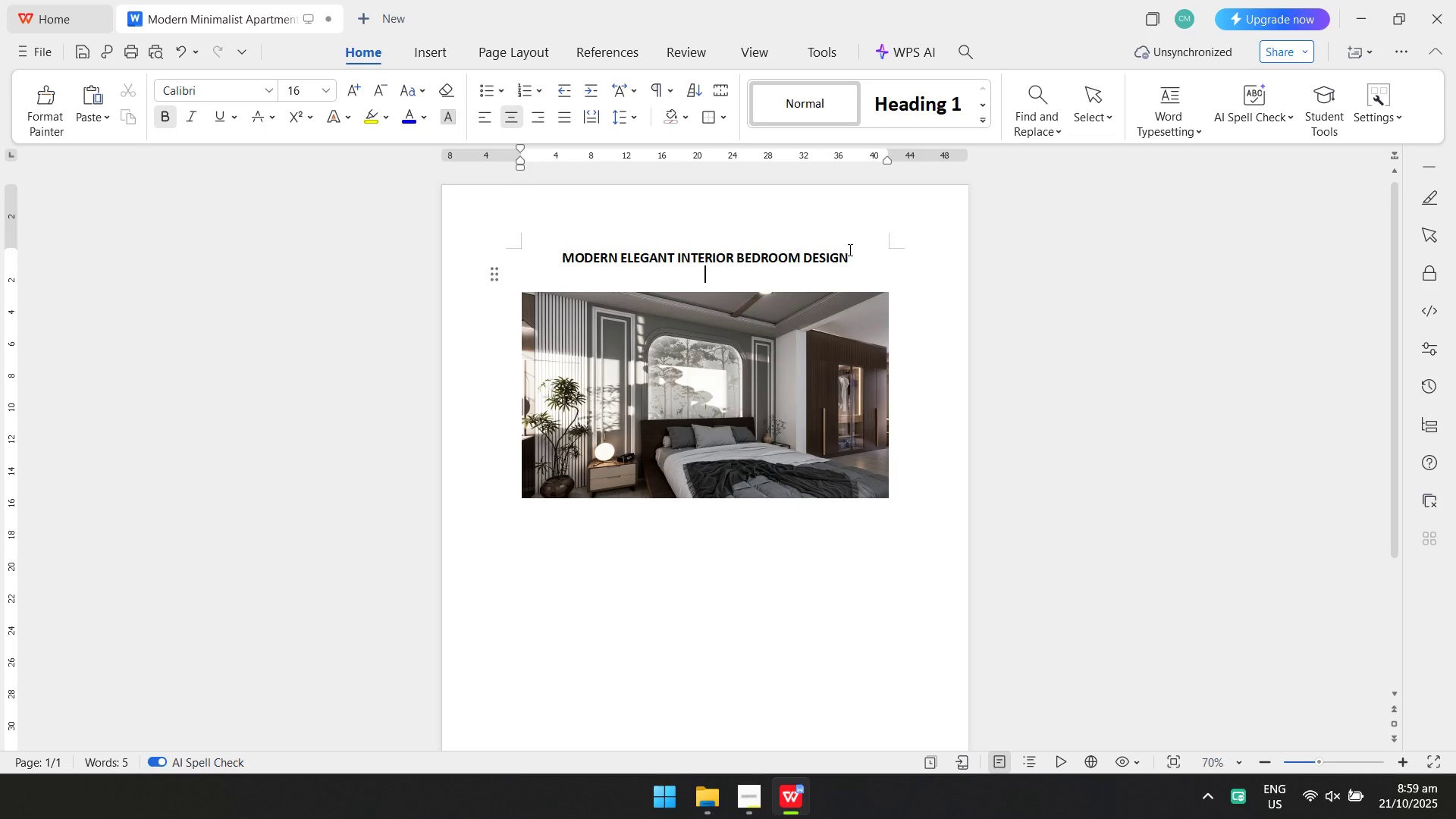 
left_click_drag(start_coordinate=[845, 256], to_coordinate=[566, 259])
 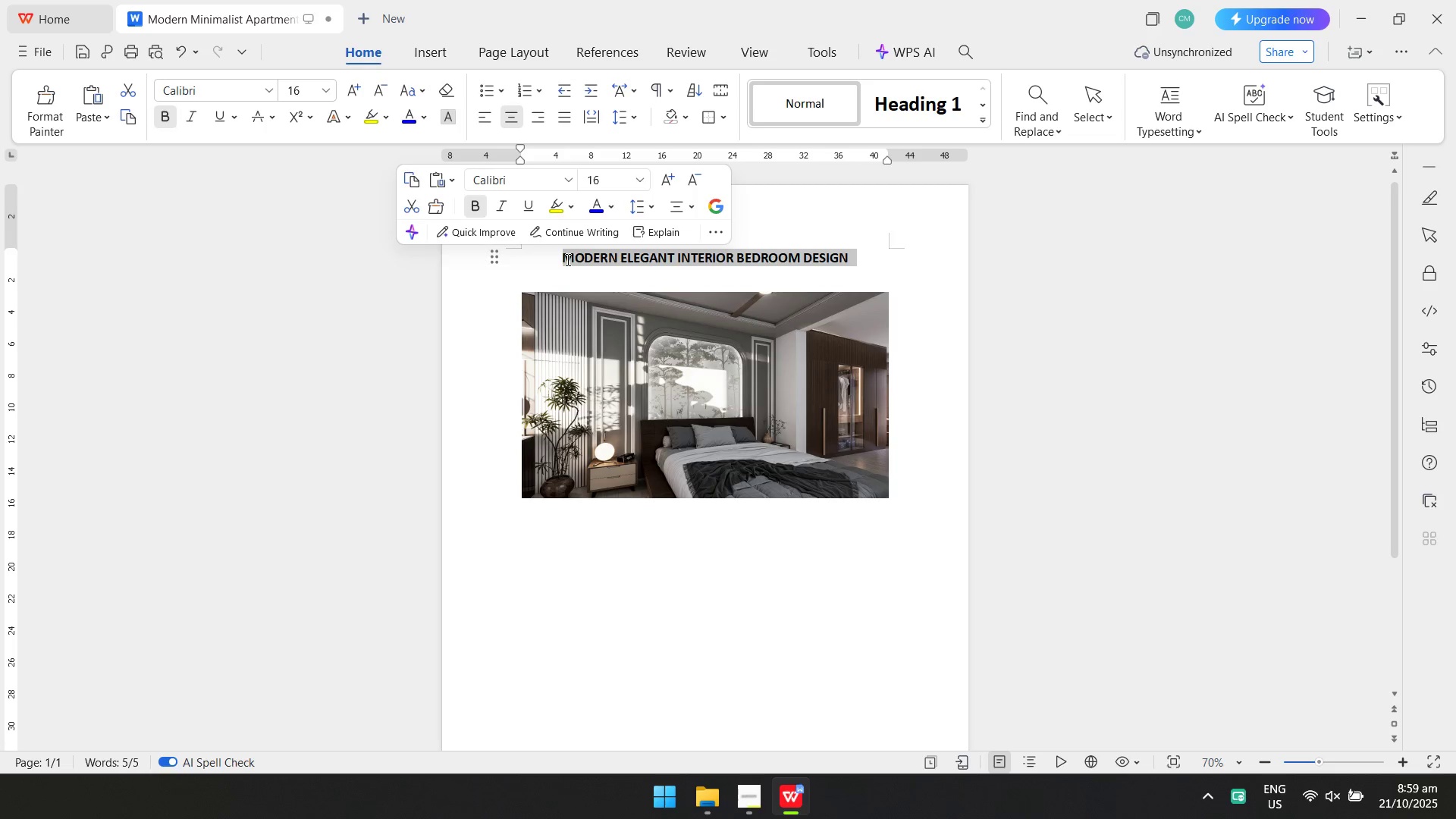 
left_click([566, 259])
 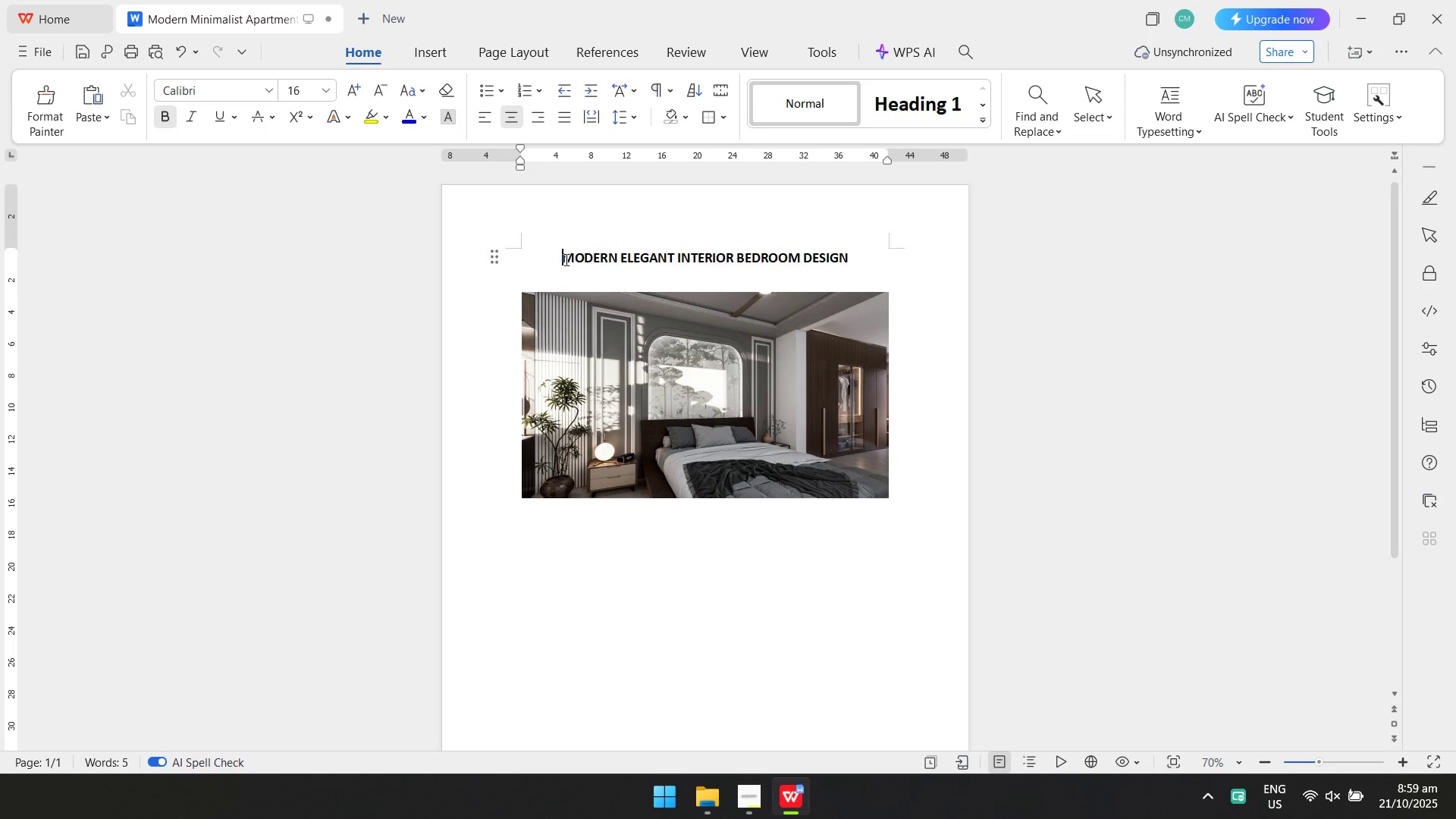 
left_click_drag(start_coordinate=[565, 259], to_coordinate=[833, 256])
 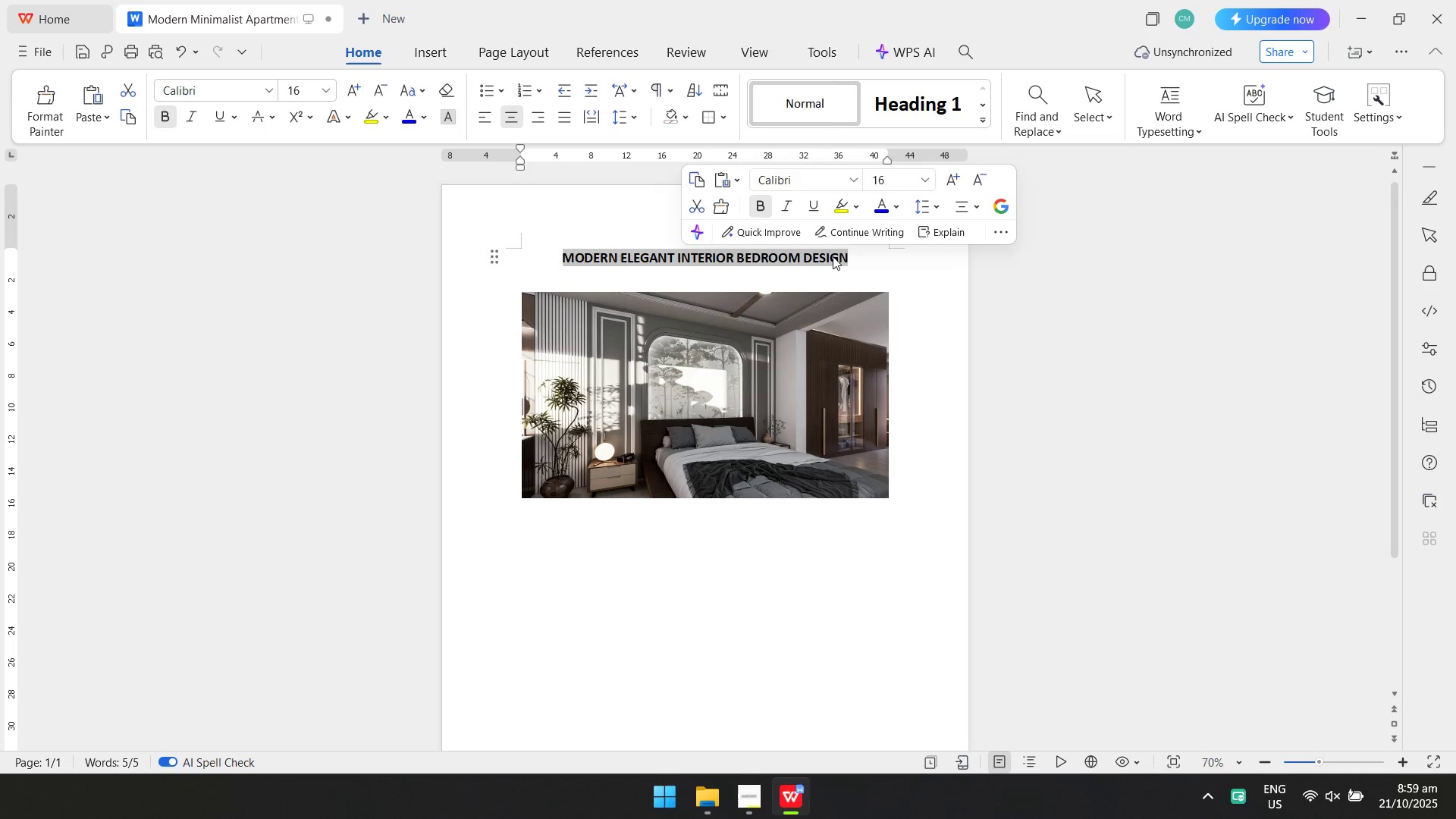 
type(MODERN MINIMALIST APARTMENT)
key(Backspace)
type(3-STOREY APARTMENT)
 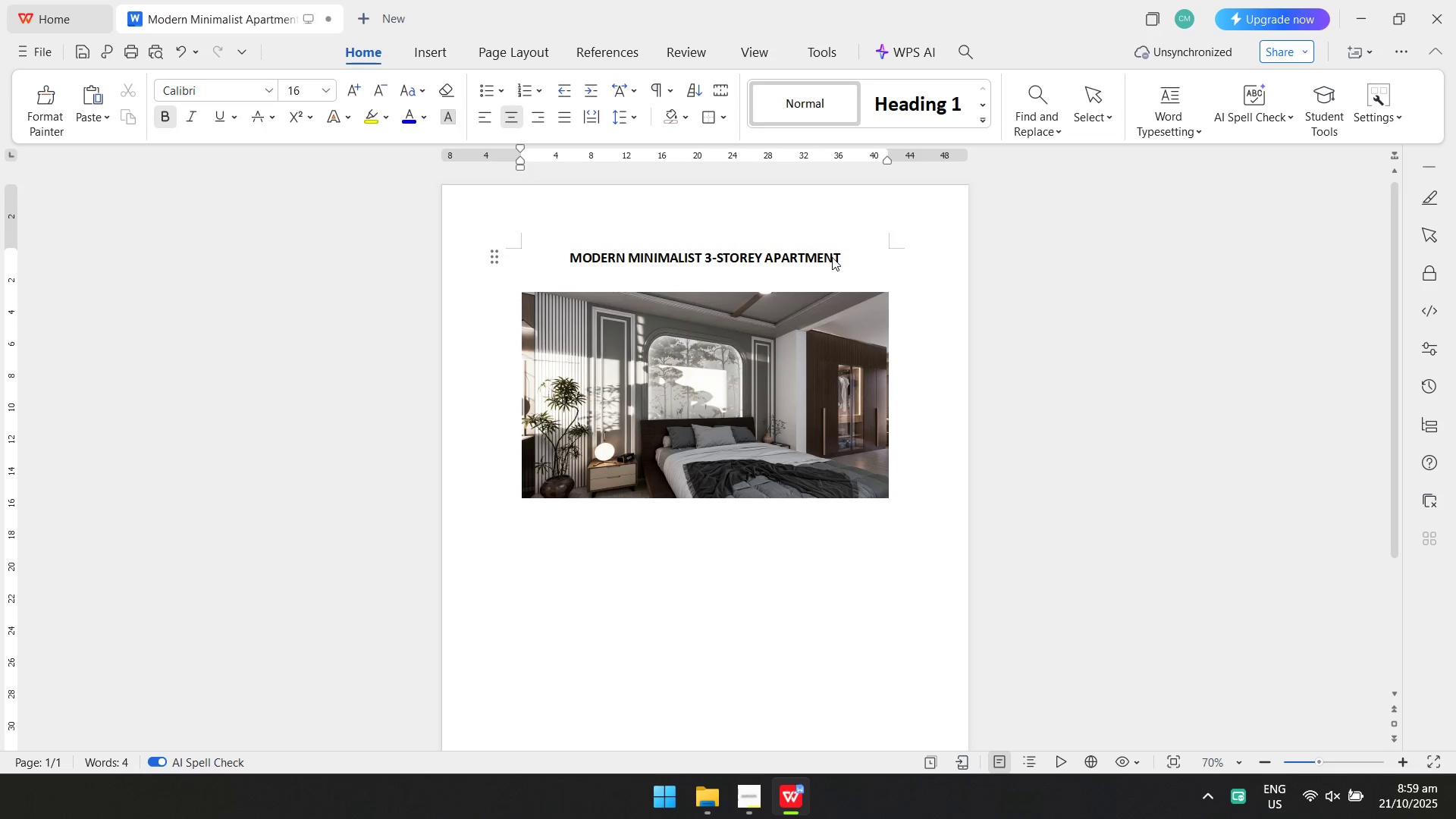 
double_click([781, 433])
 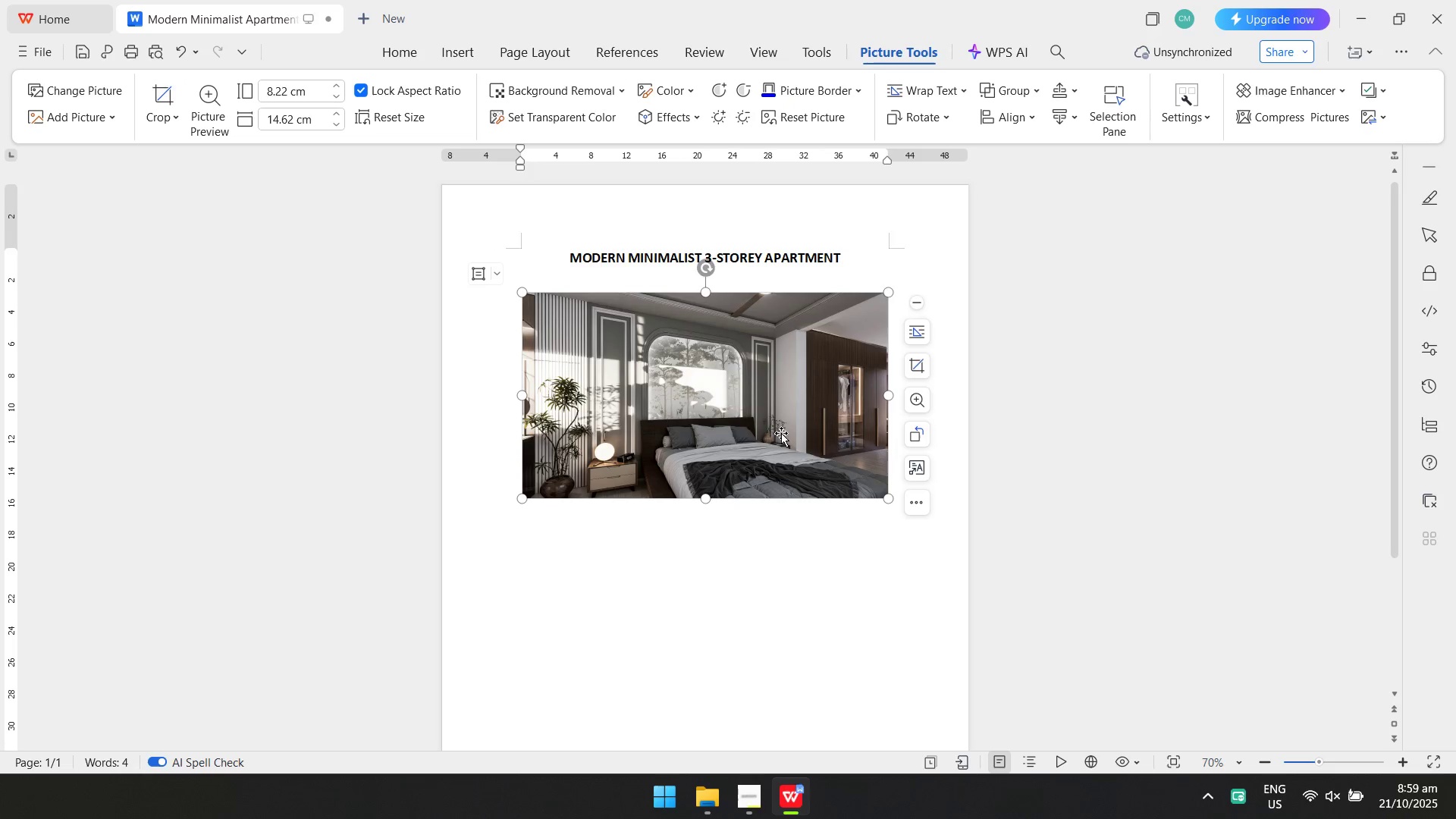 
right_click([780, 432])
 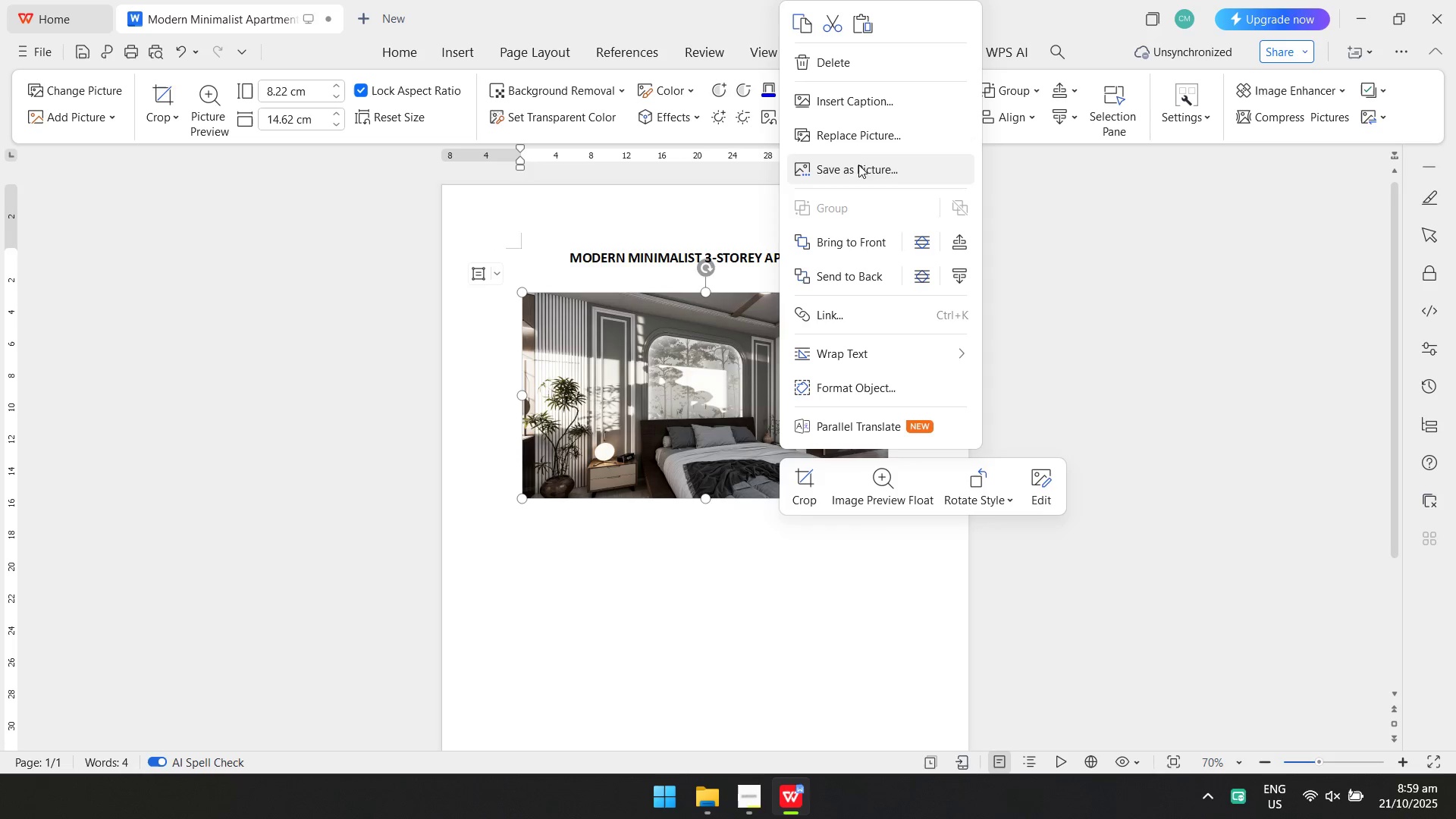 
left_click([857, 143])
 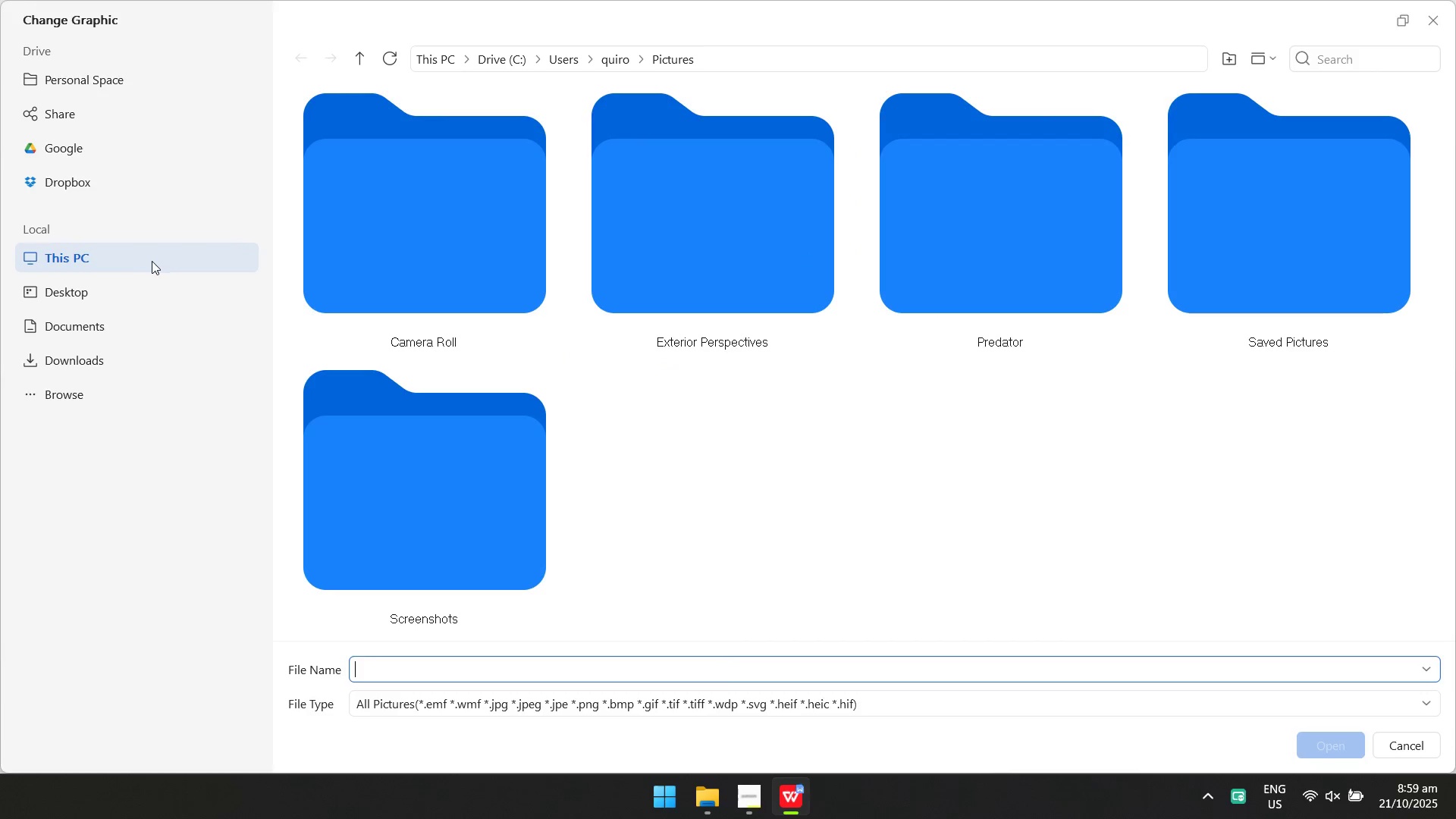 
left_click([91, 362])
 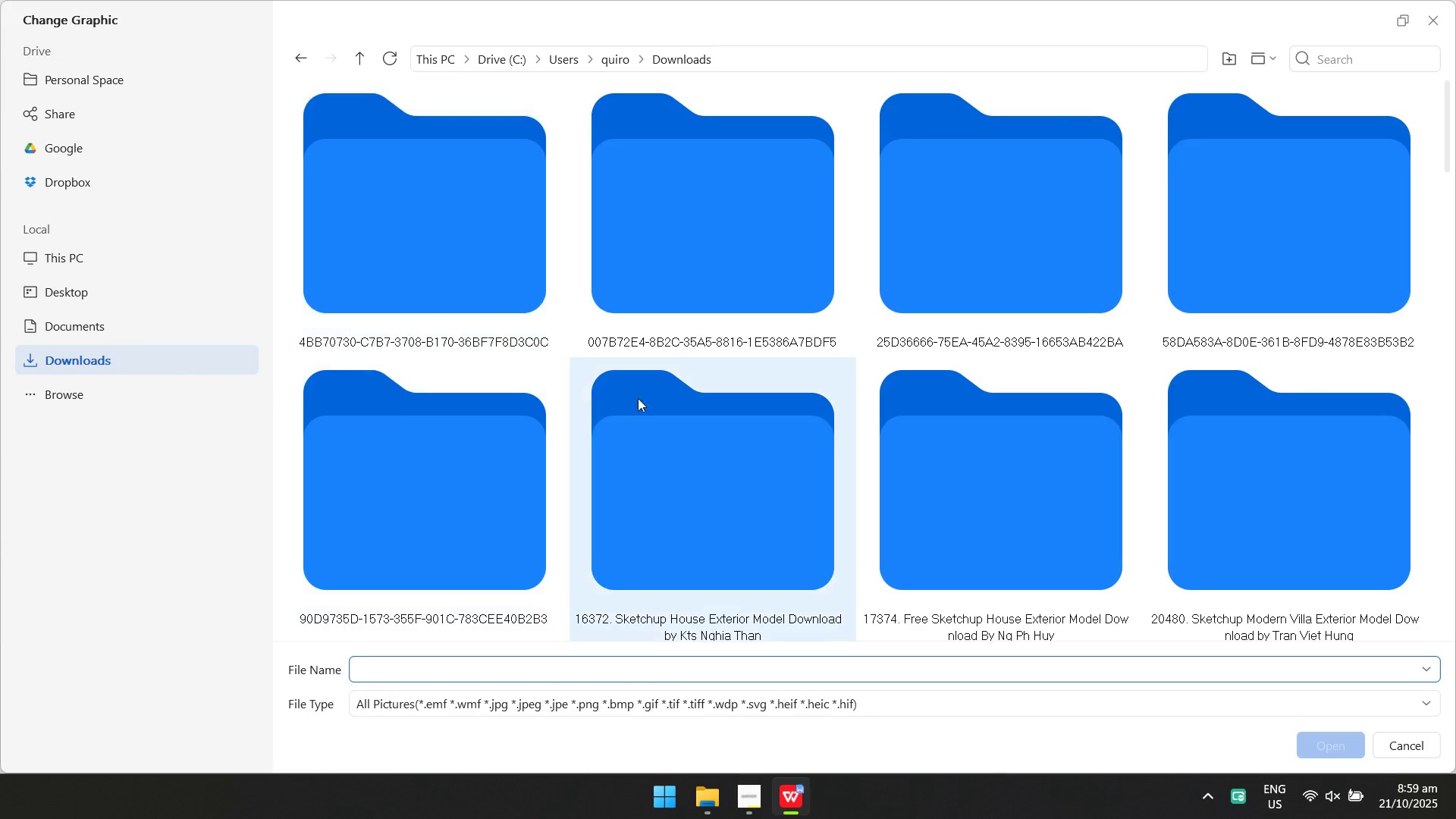 
key(Alt+Tab)
 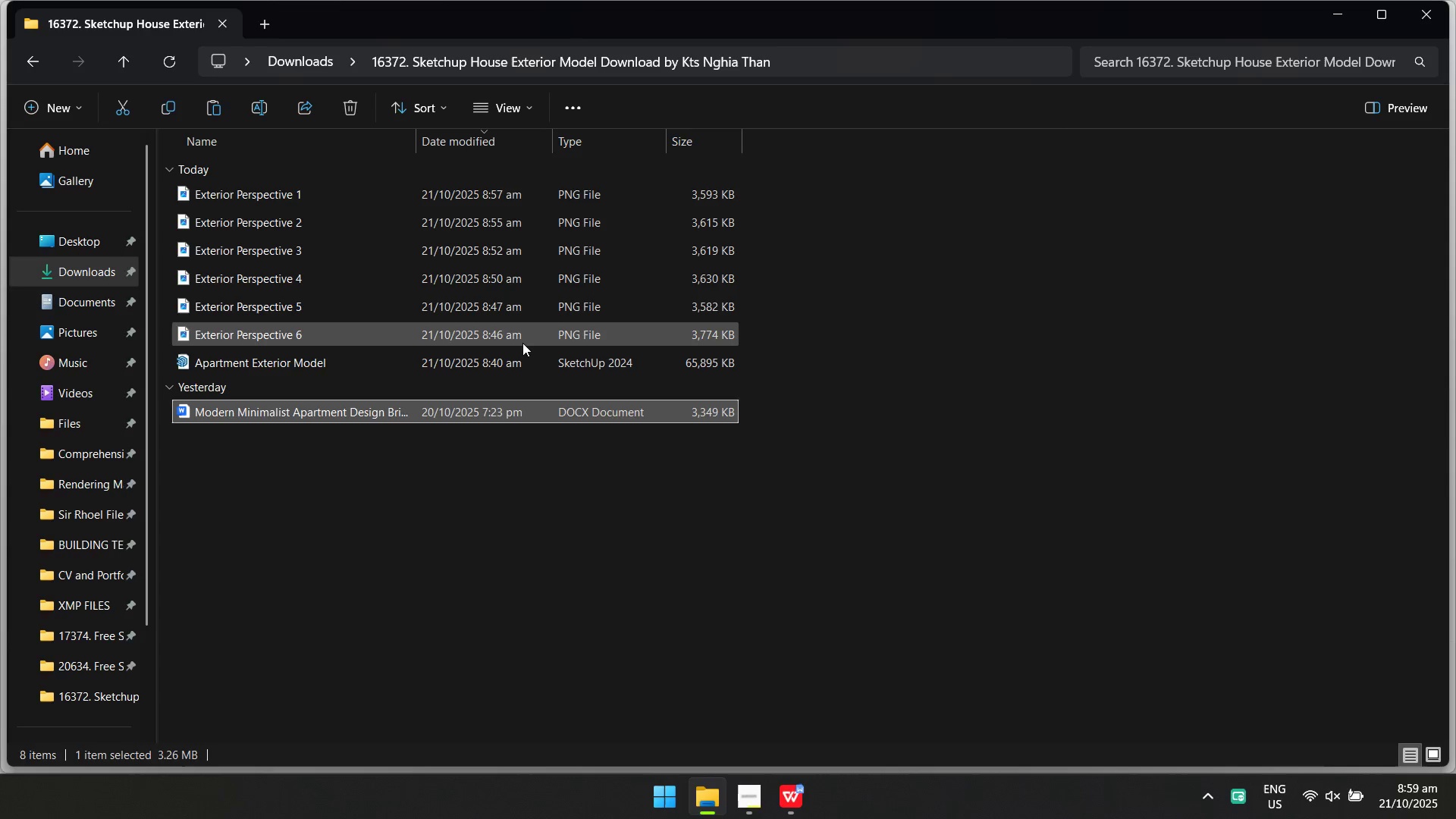 
key(Alt+AltLeft)
 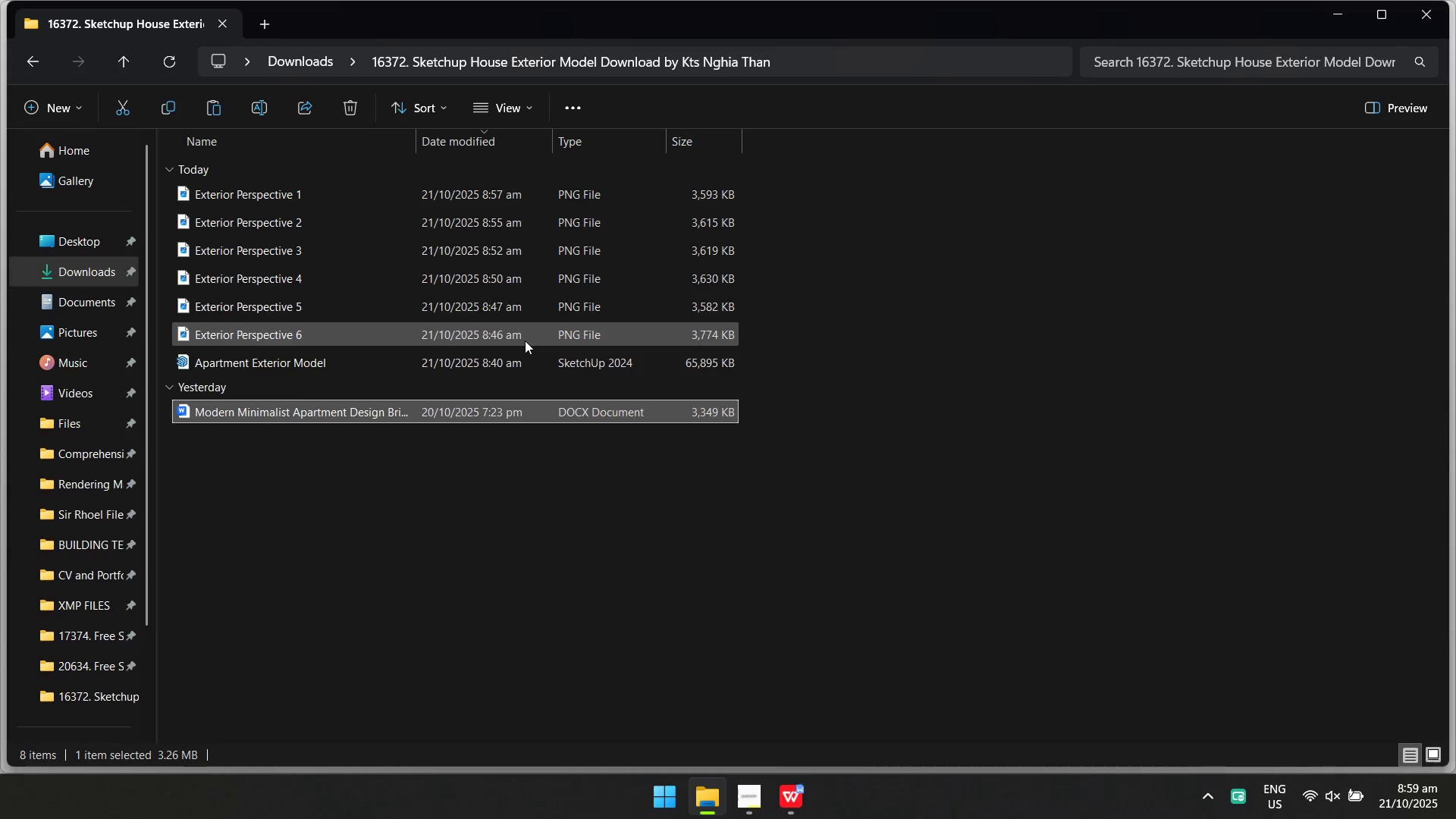 
key(Alt+Tab)
 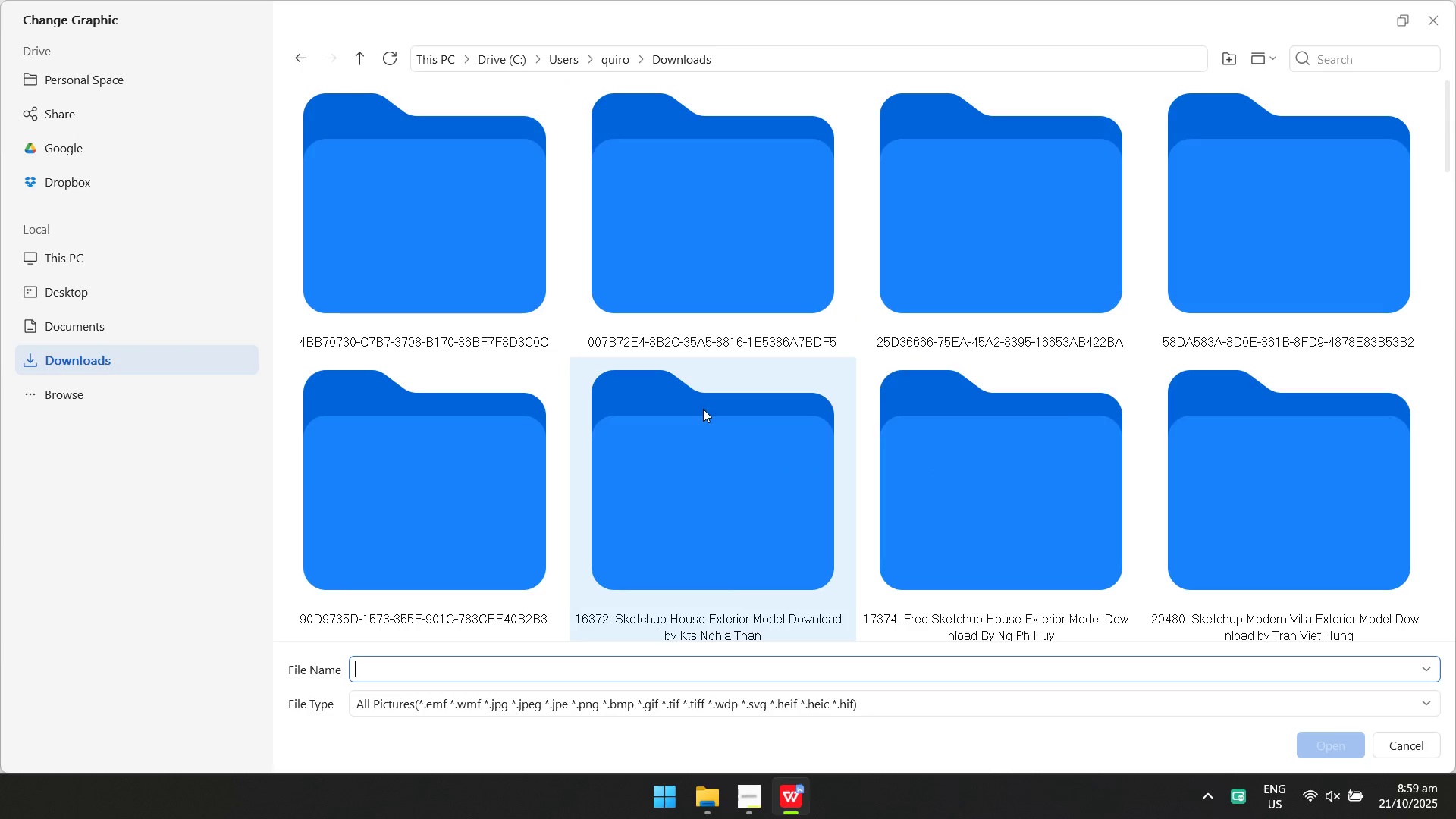 
double_click([701, 419])
 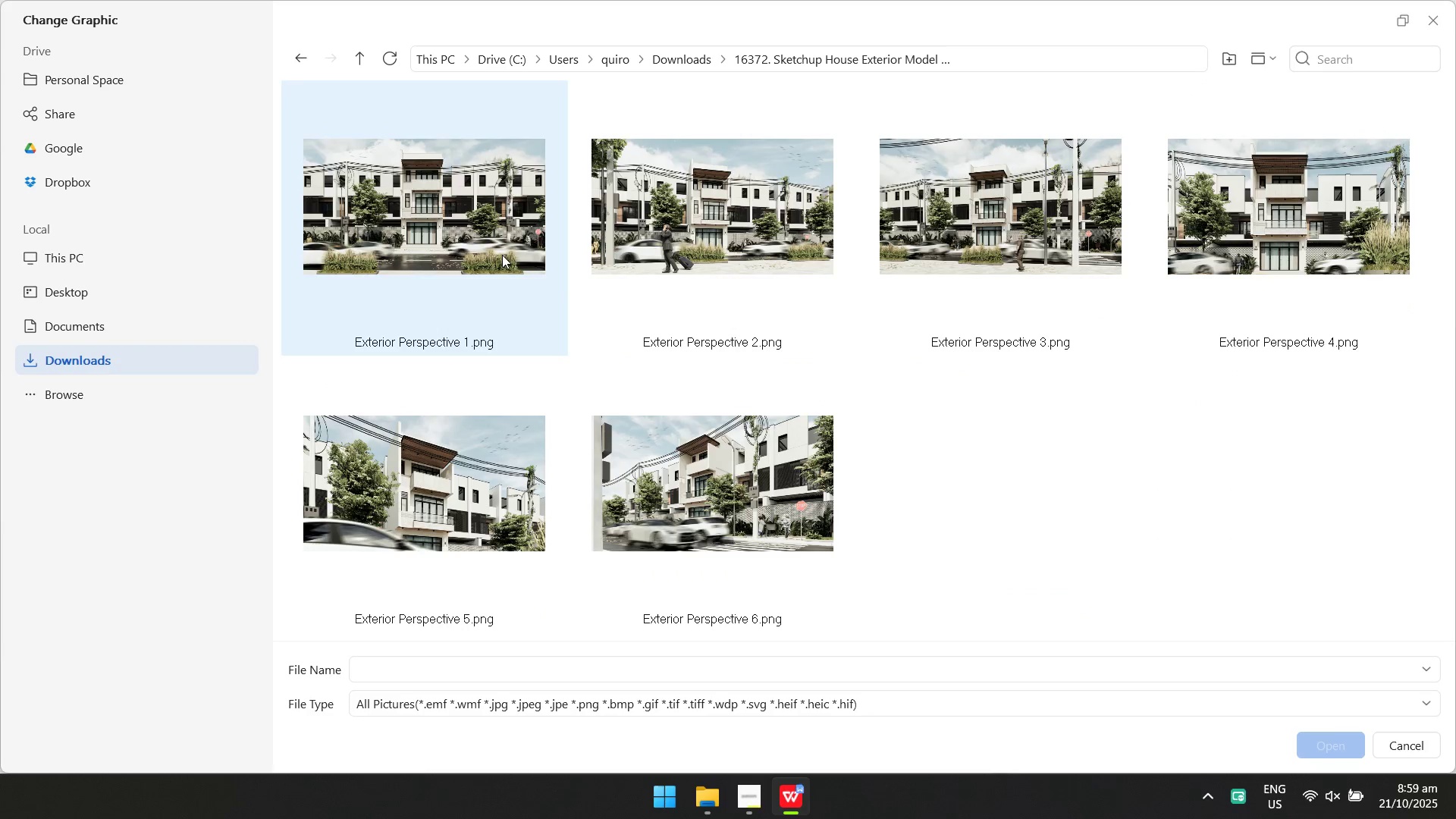 
left_click([502, 255])
 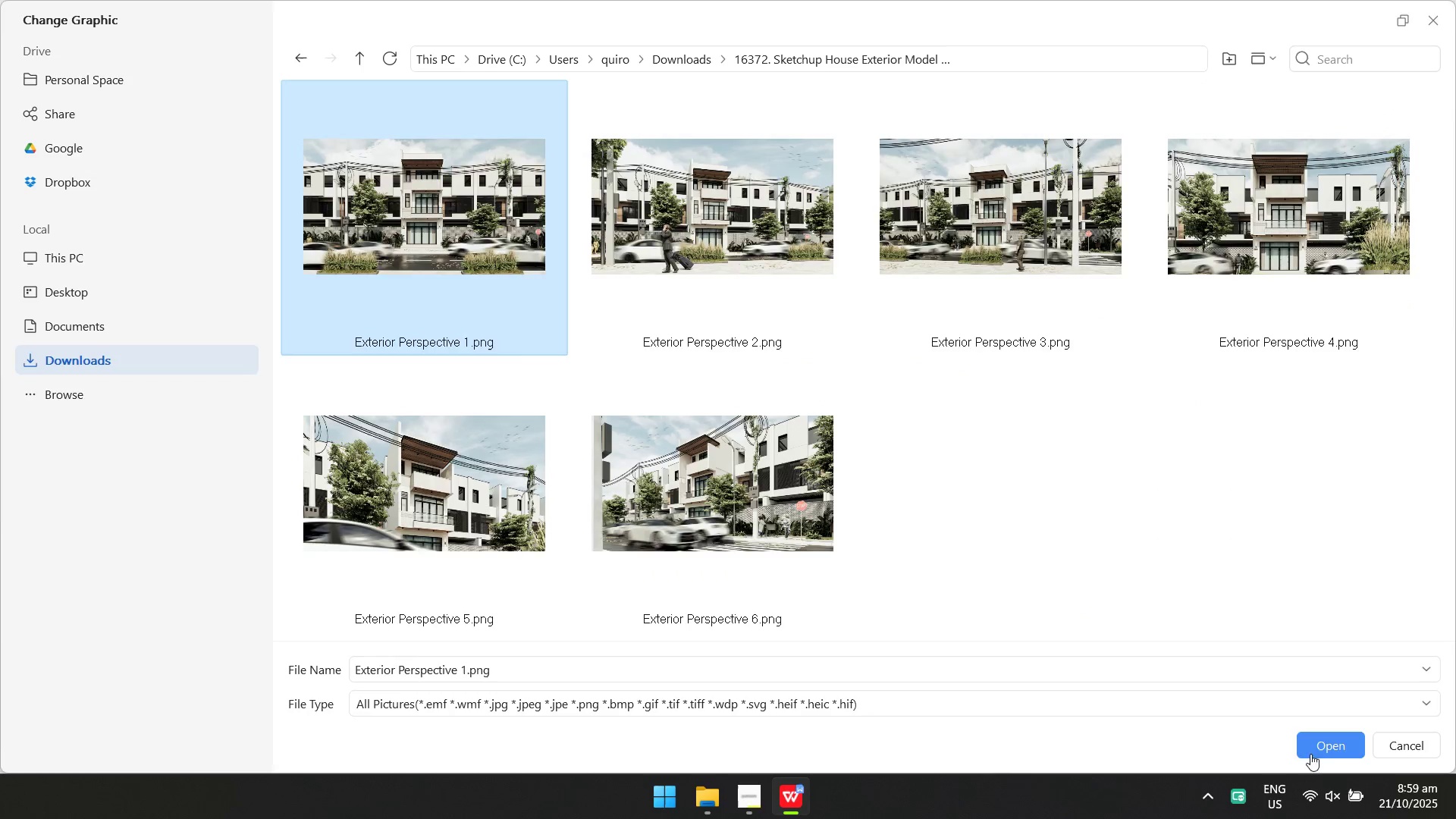 
left_click([1309, 748])
 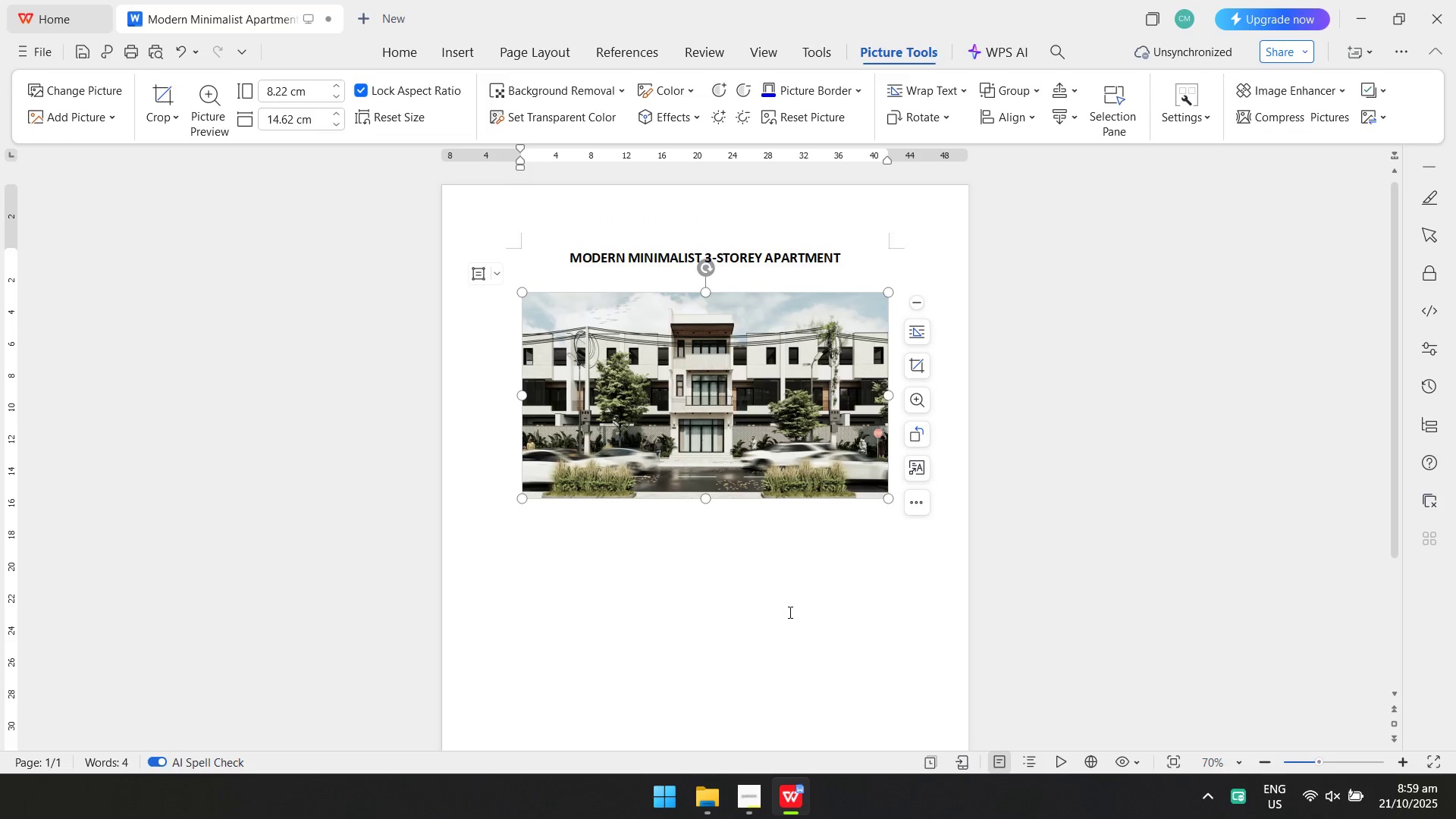 
key(Control+S)